 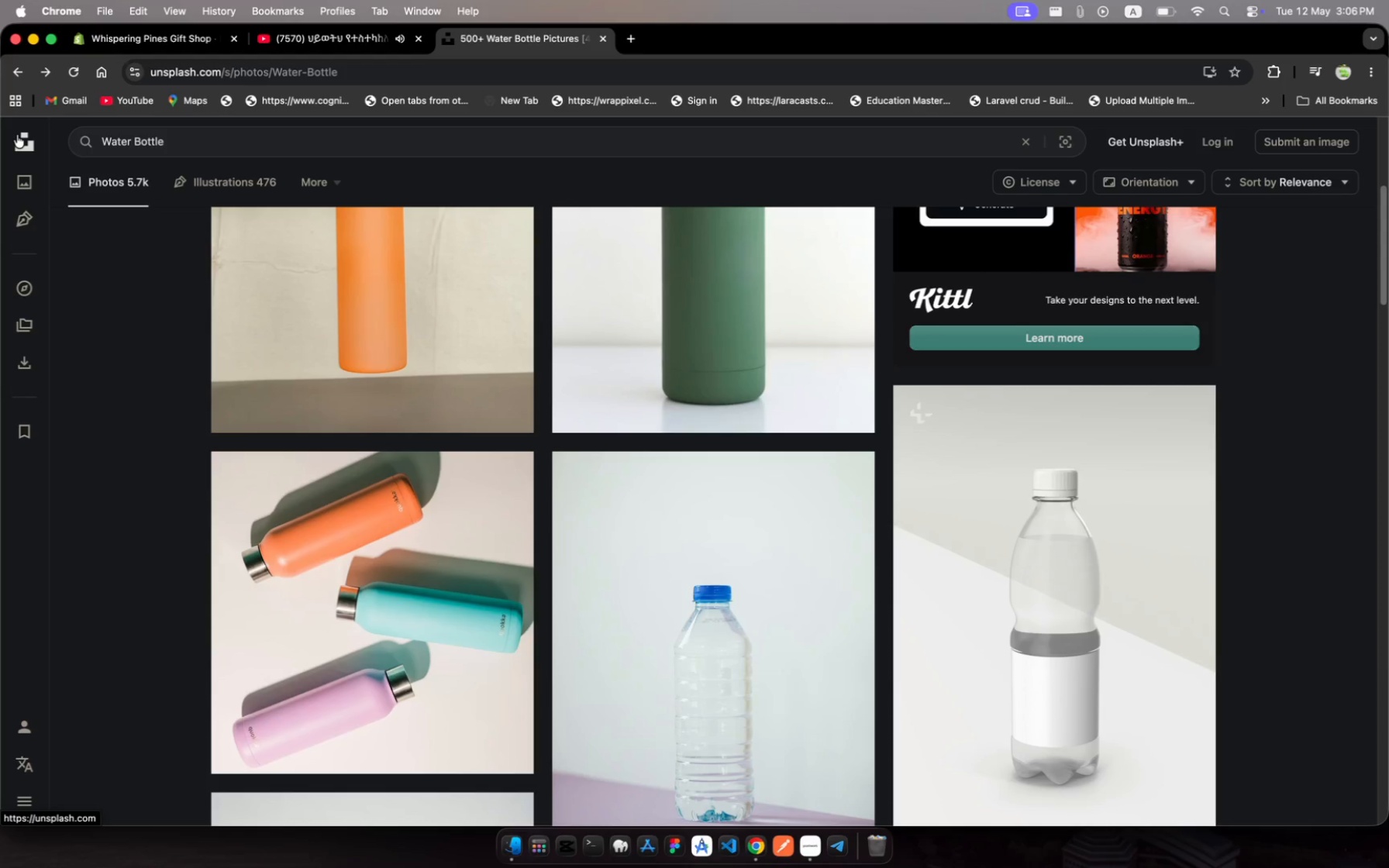 
left_click([136, 36])
 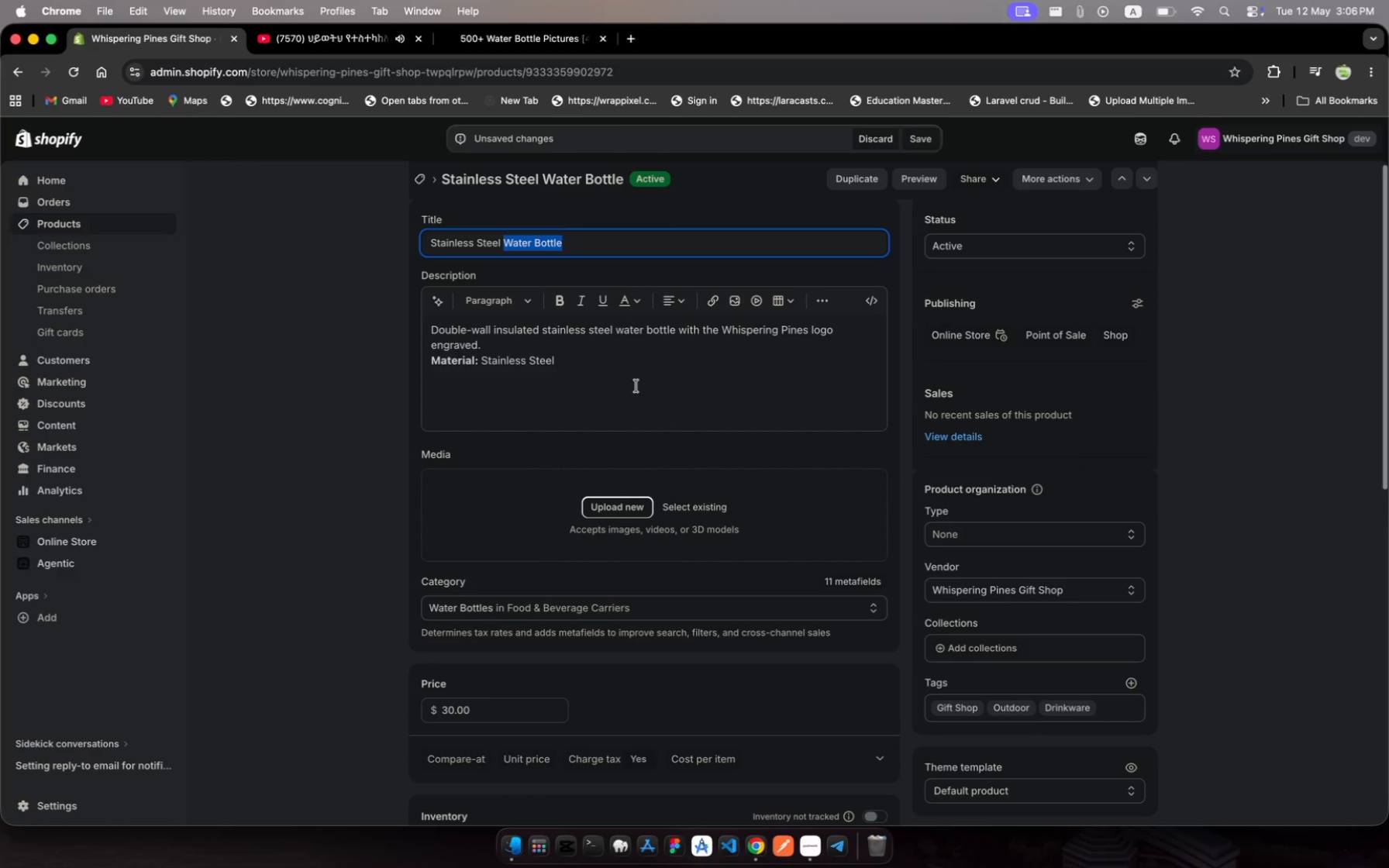 
wait(9.13)
 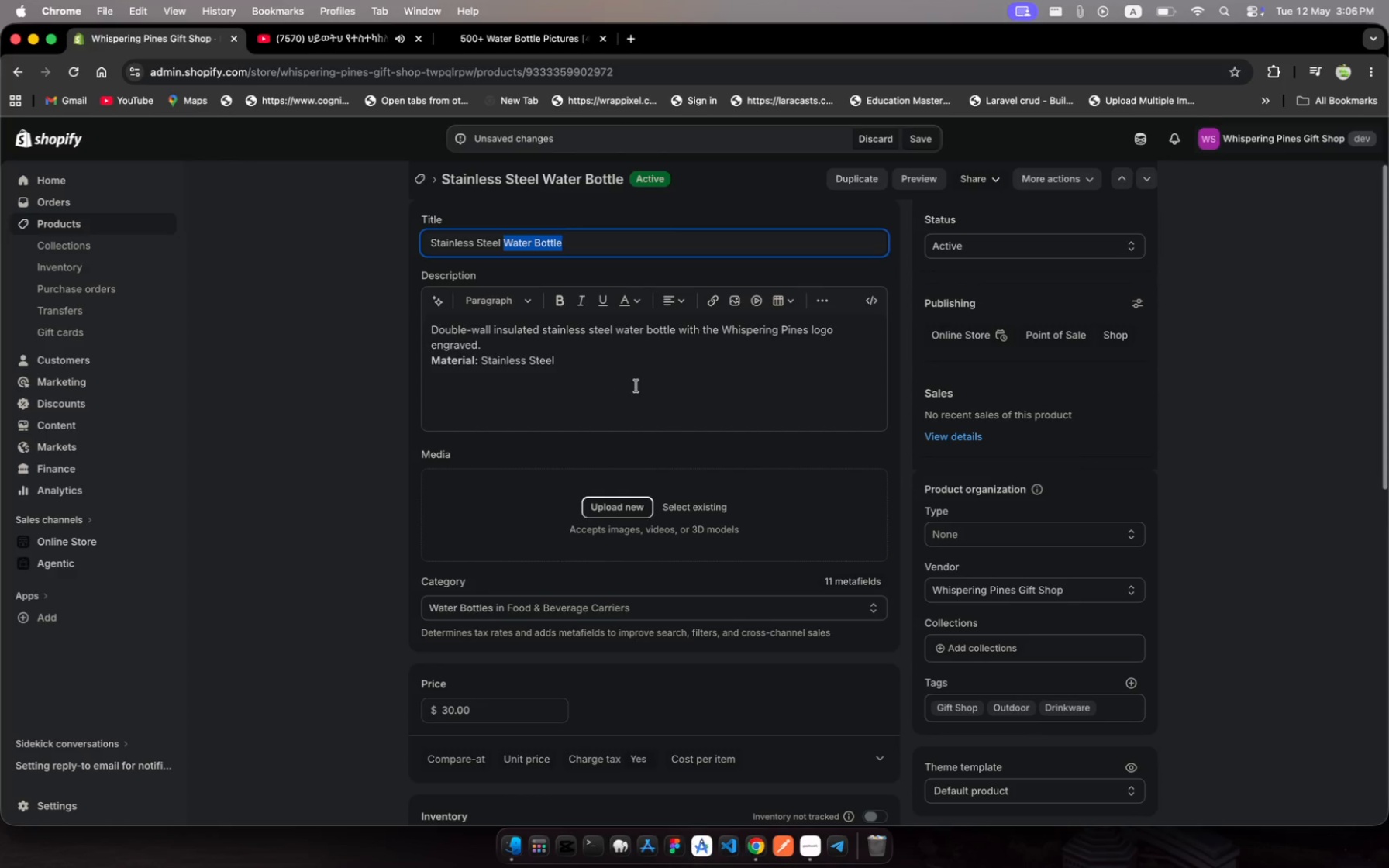 
left_click([692, 506])
 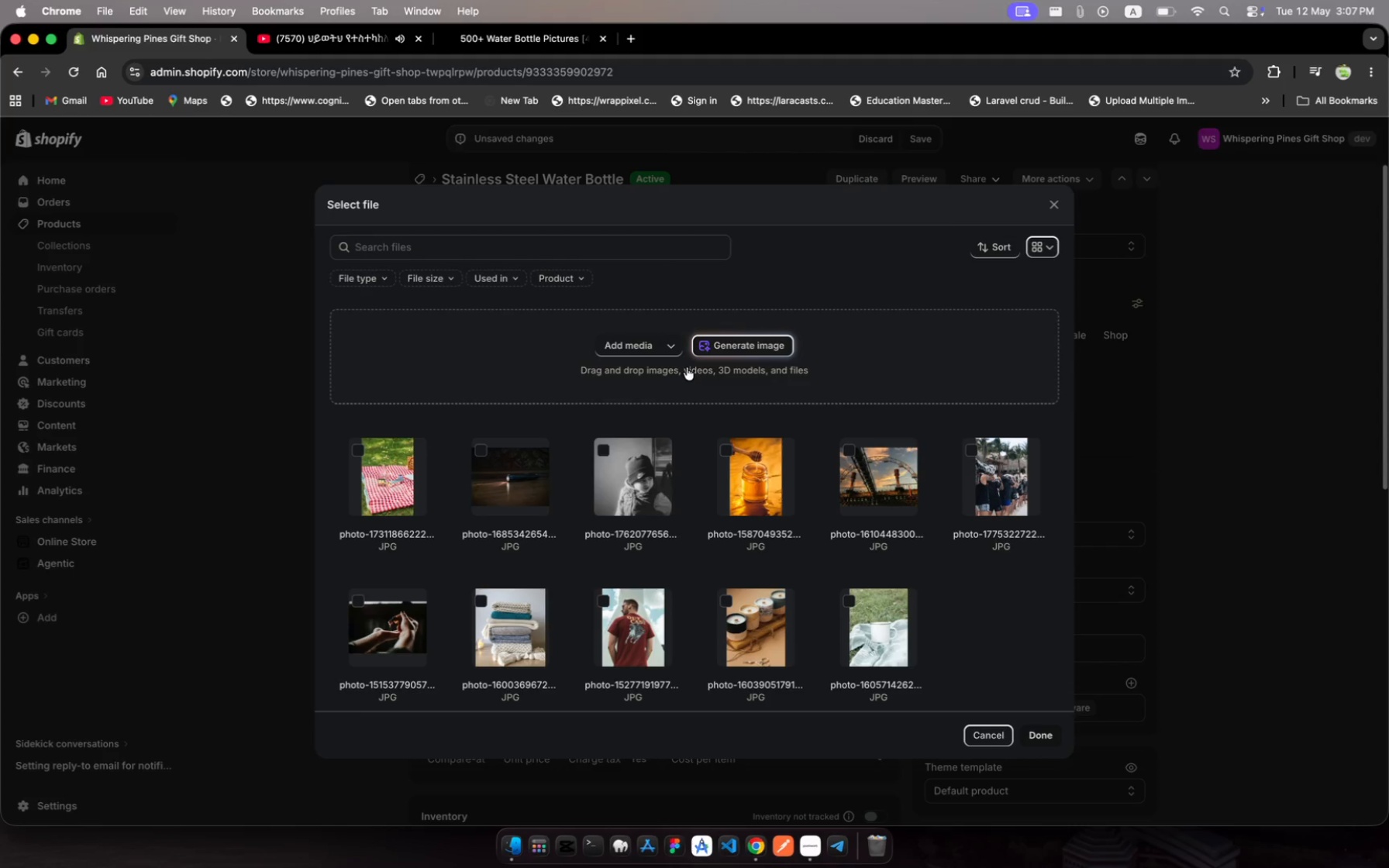 
left_click([674, 345])
 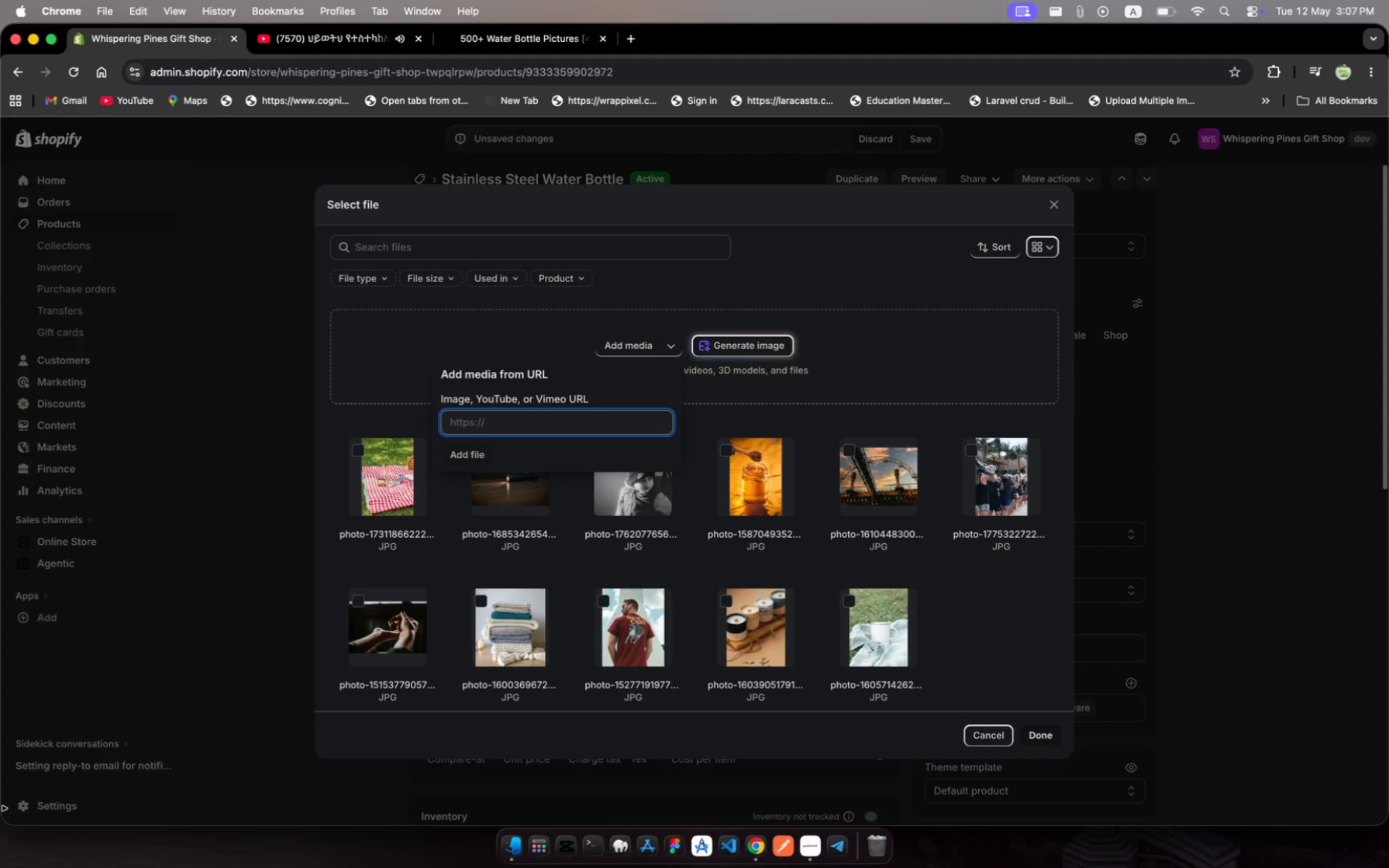 
key(Meta+V)
 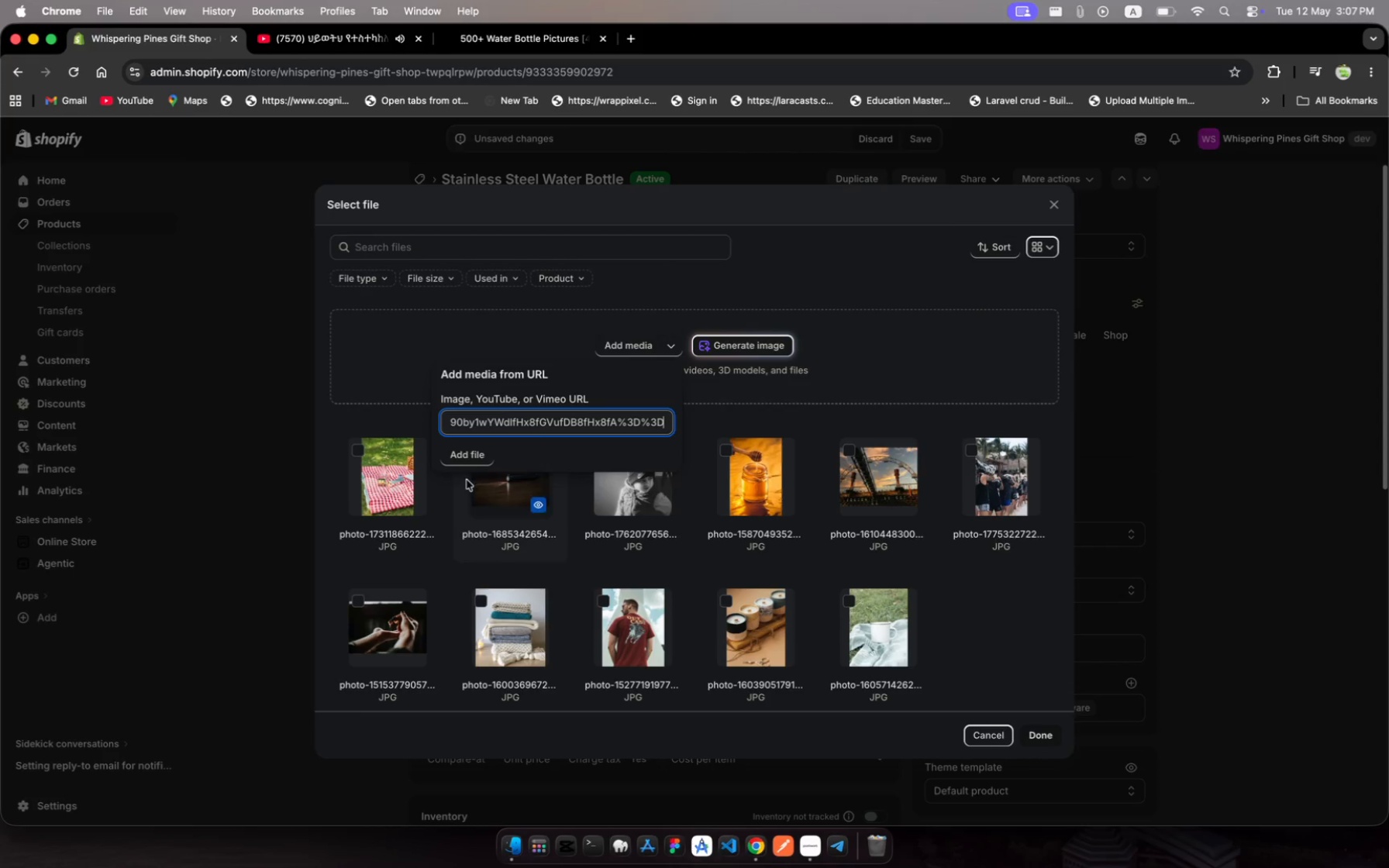 
left_click([471, 456])
 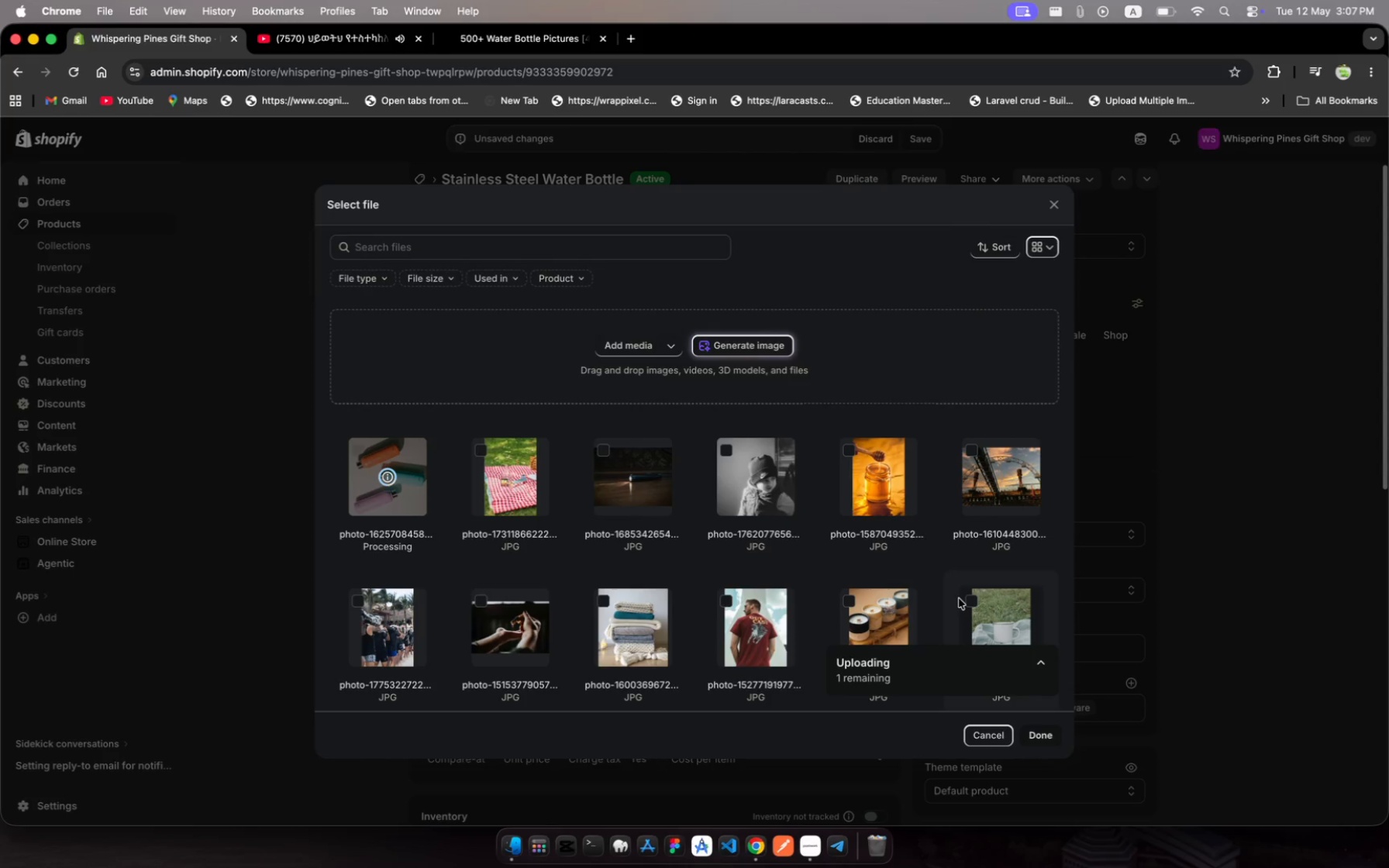 
wait(8.01)
 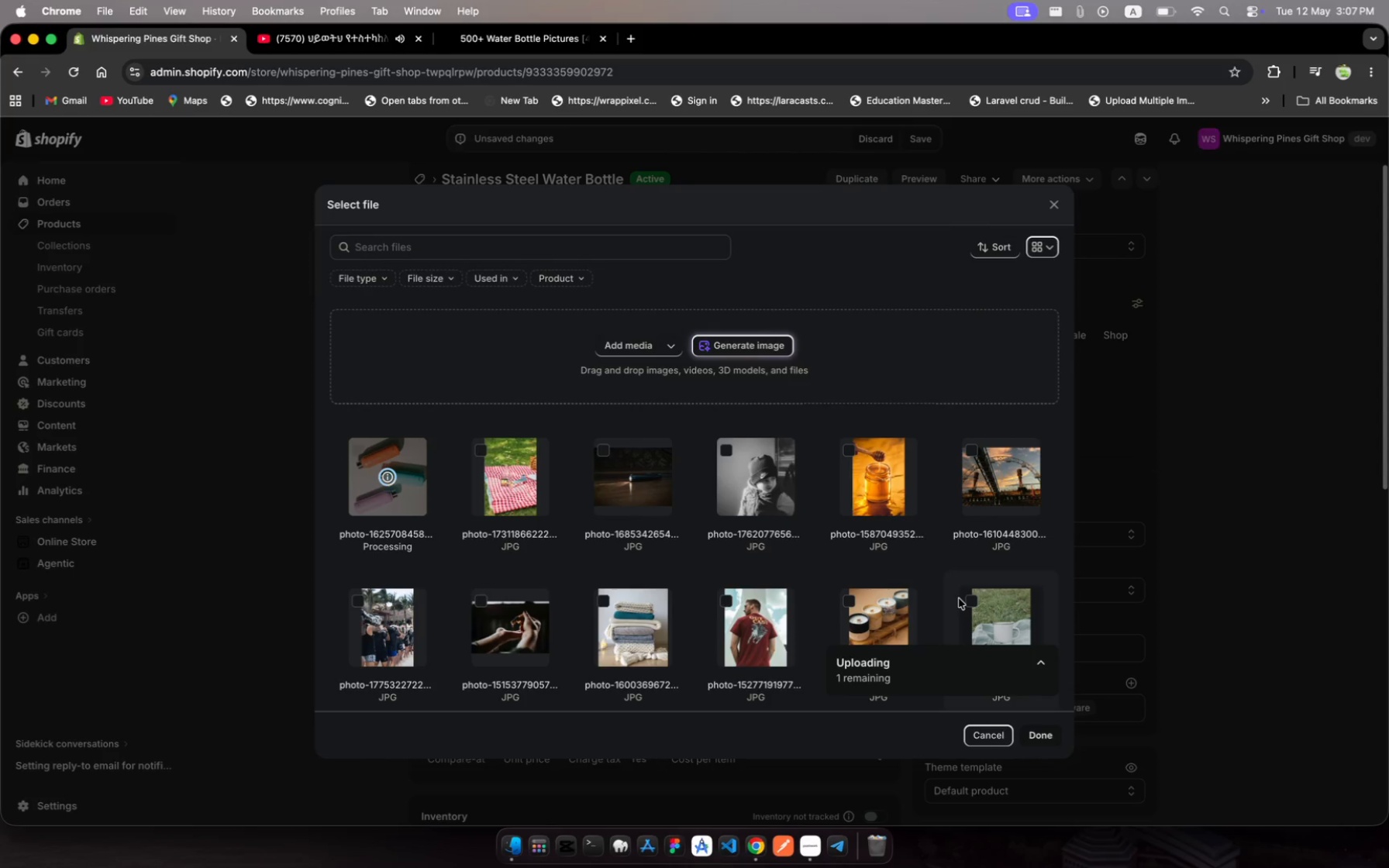 
left_click([1042, 737])
 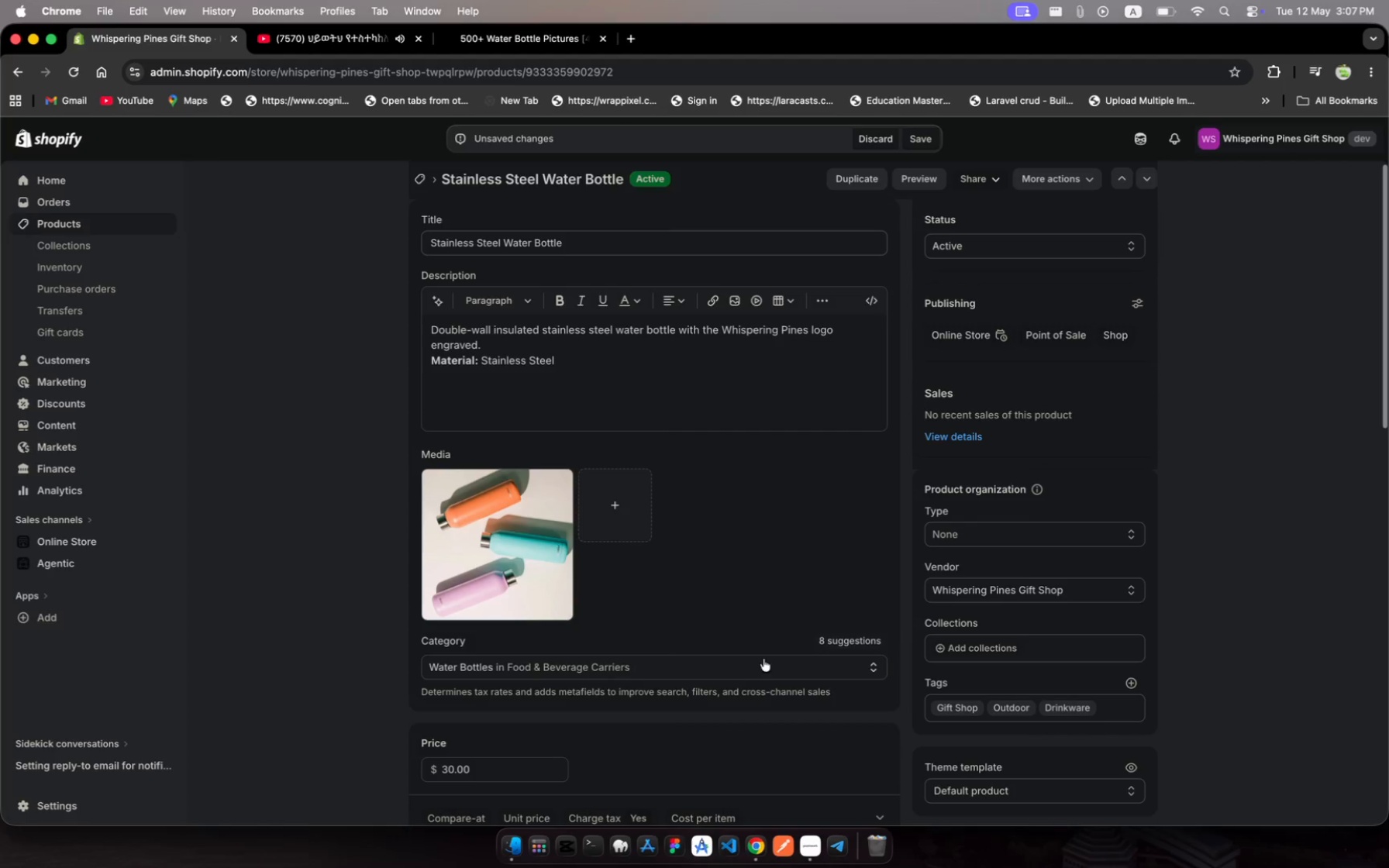 
wait(6.95)
 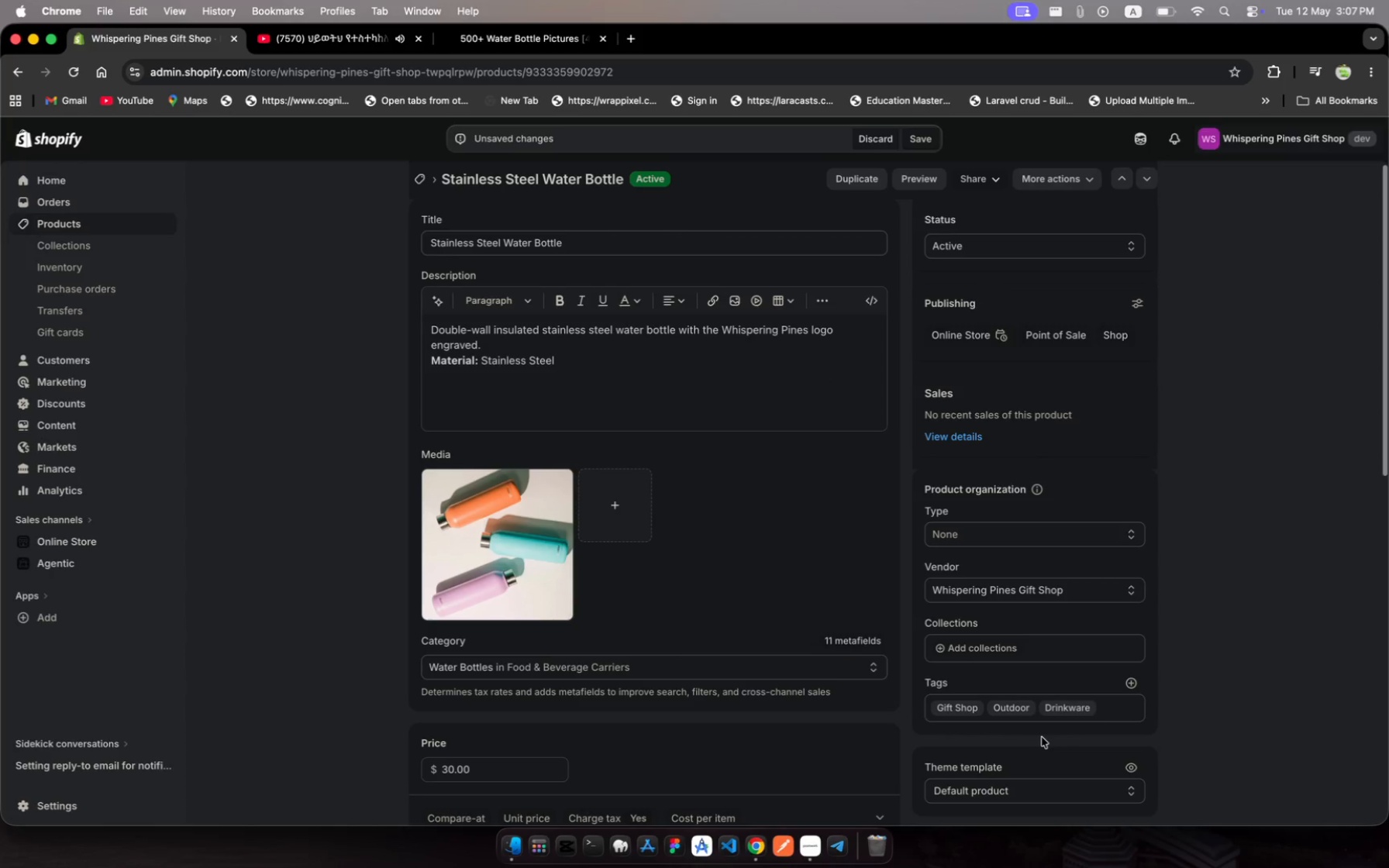 
scroll: coordinate [740, 646], scroll_direction: down, amount: 29.0
 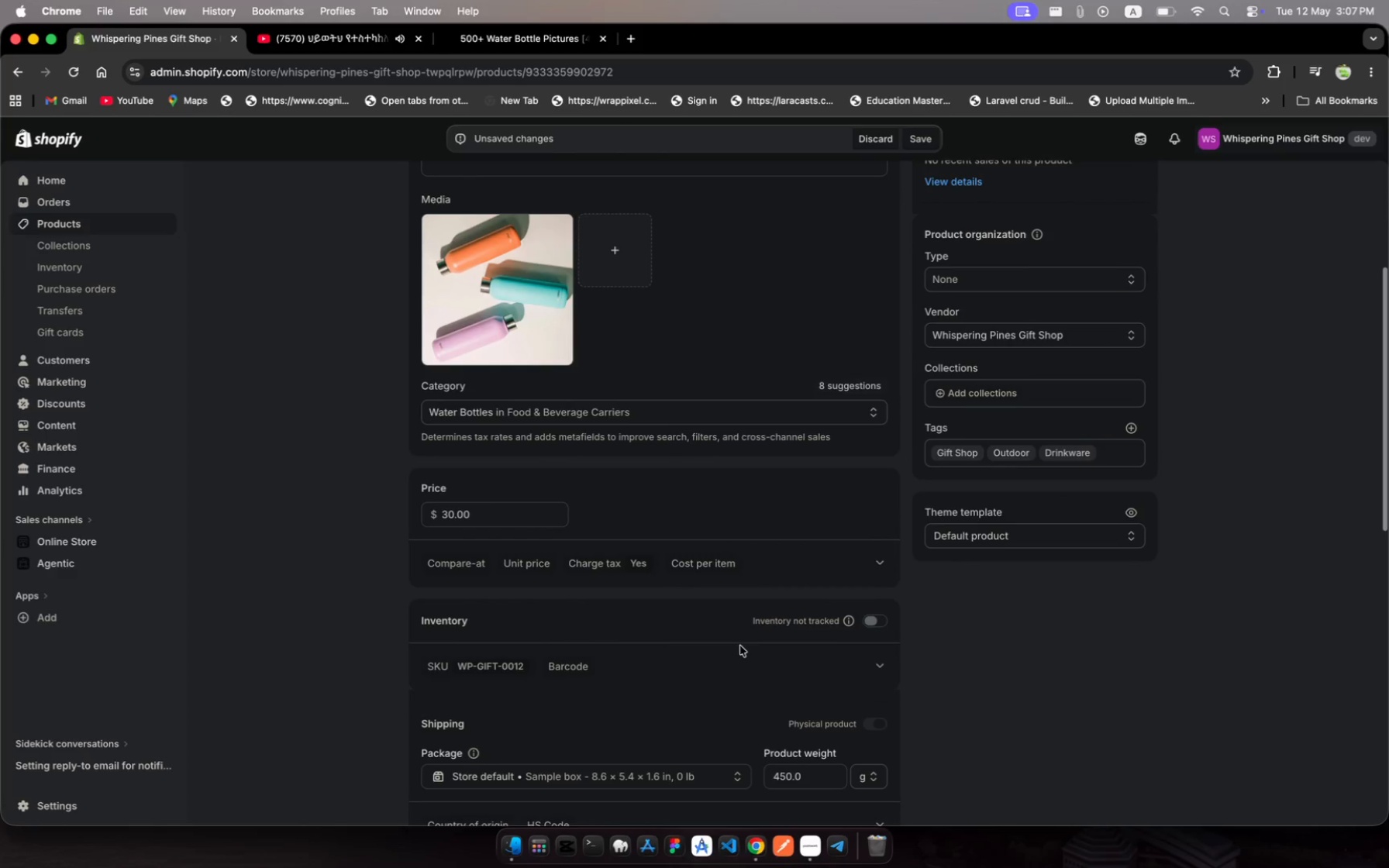 
scroll: coordinate [740, 646], scroll_direction: up, amount: 181.0
 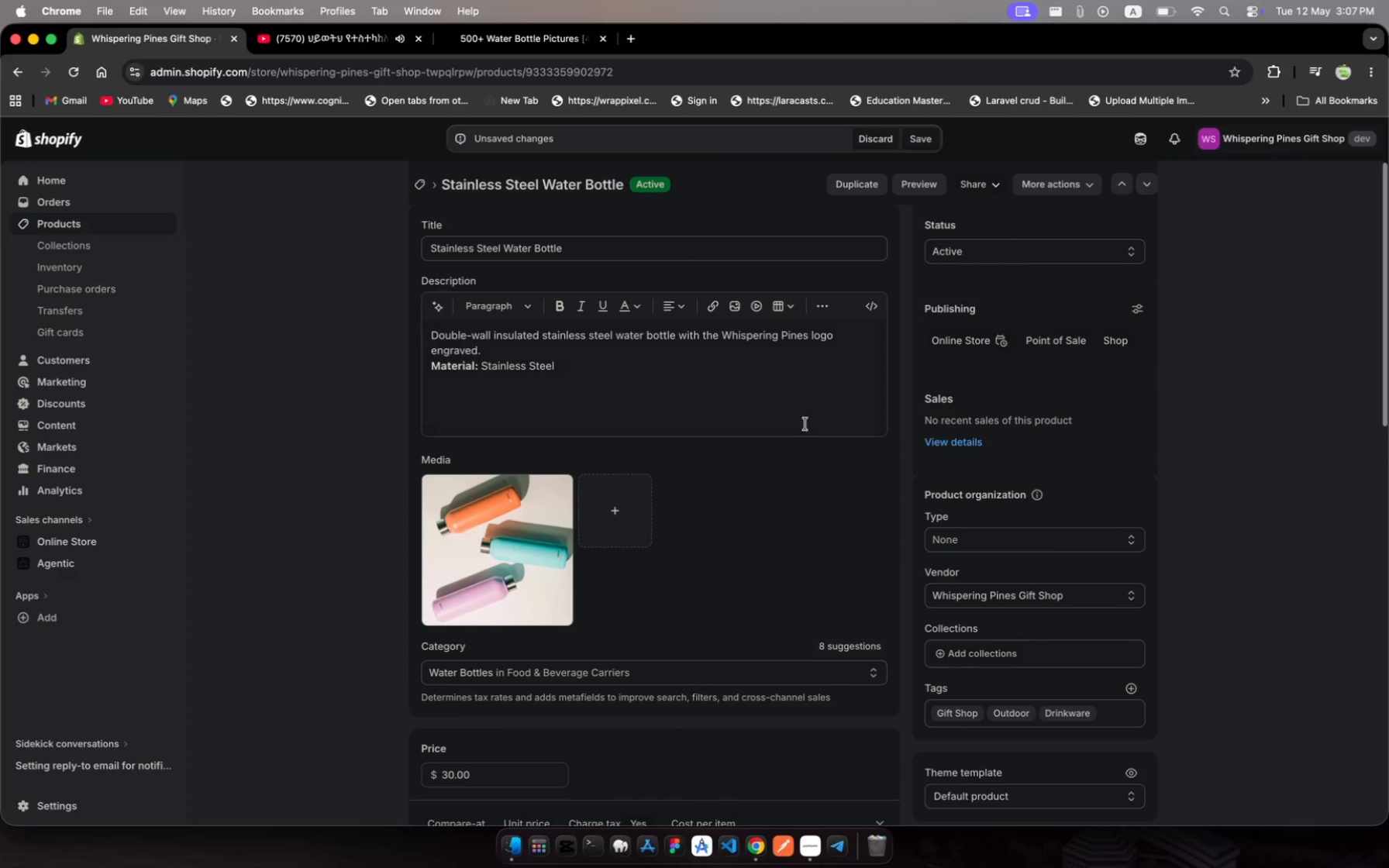 
scroll: coordinate [739, 528], scroll_direction: down, amount: 151.0
 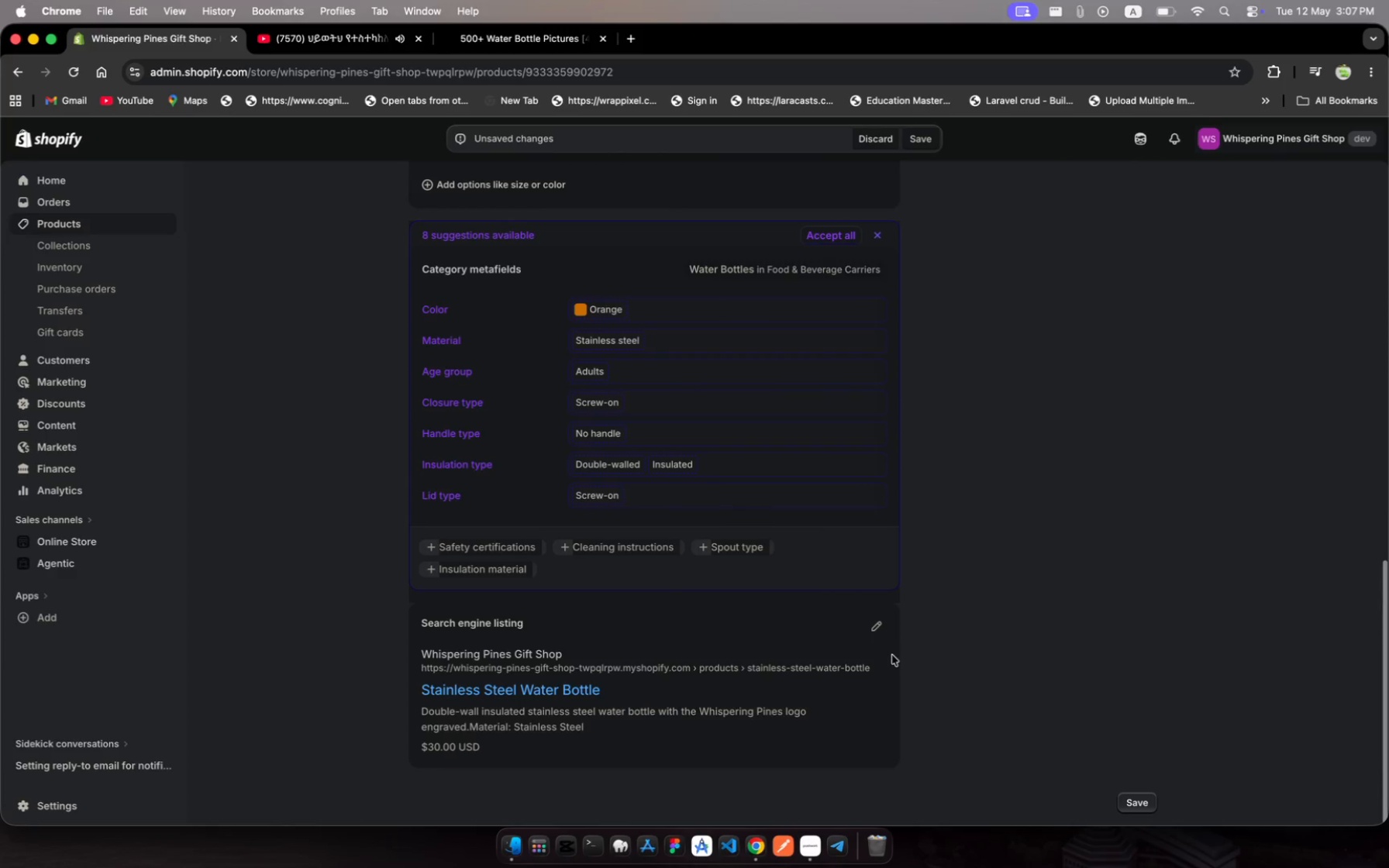 
left_click([869, 622])
 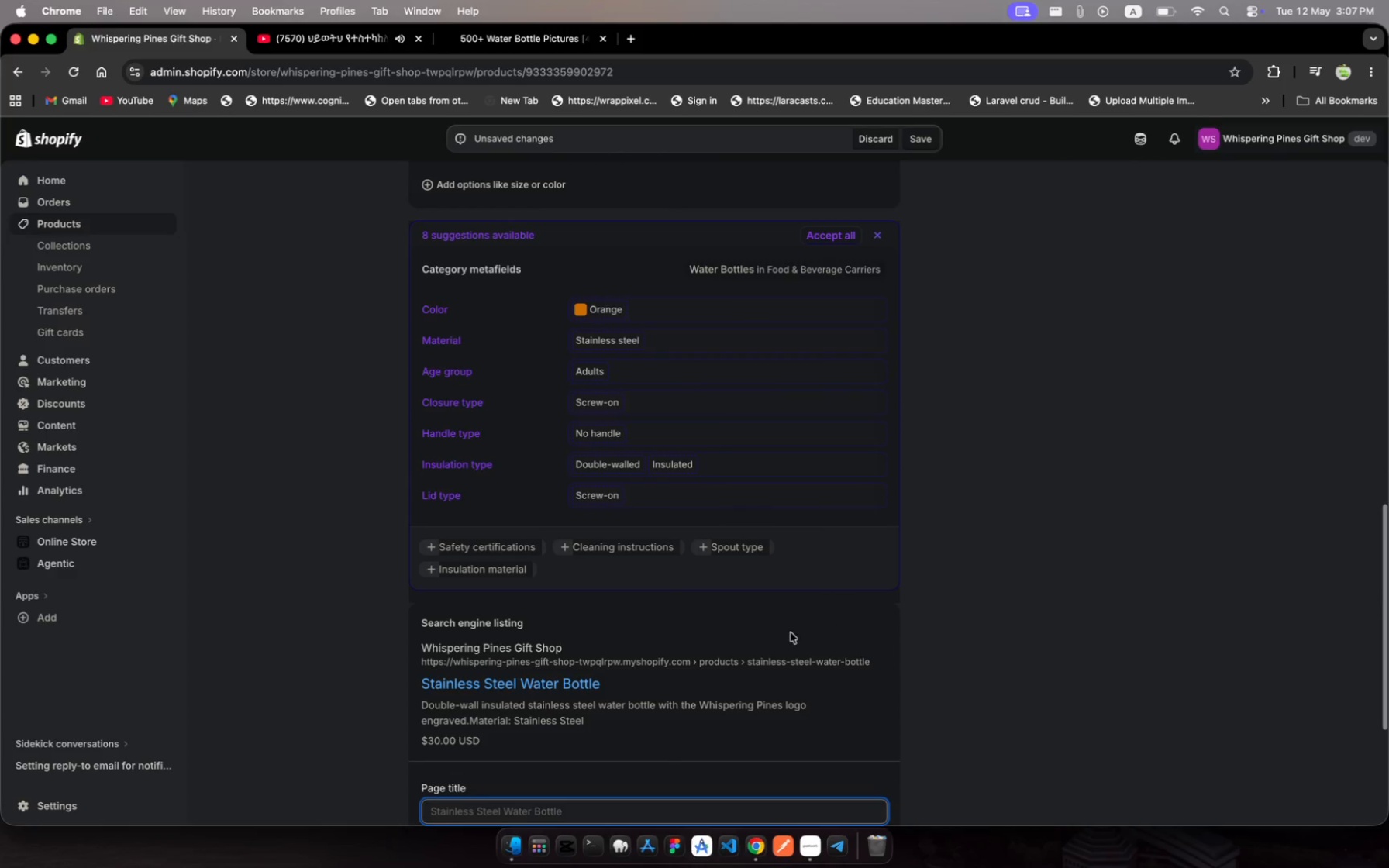 
scroll: coordinate [770, 636], scroll_direction: down, amount: 35.0
 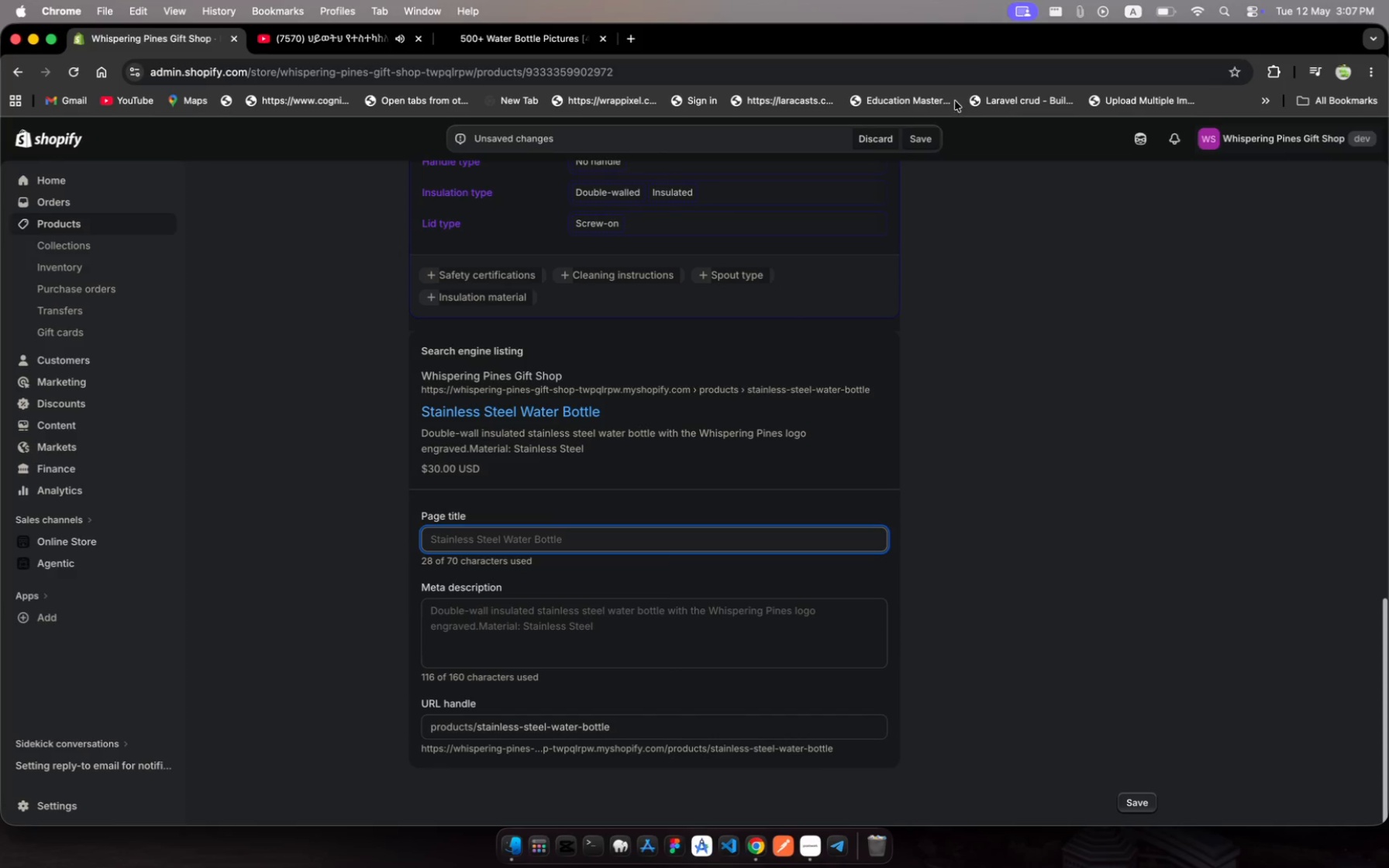 
left_click([920, 137])
 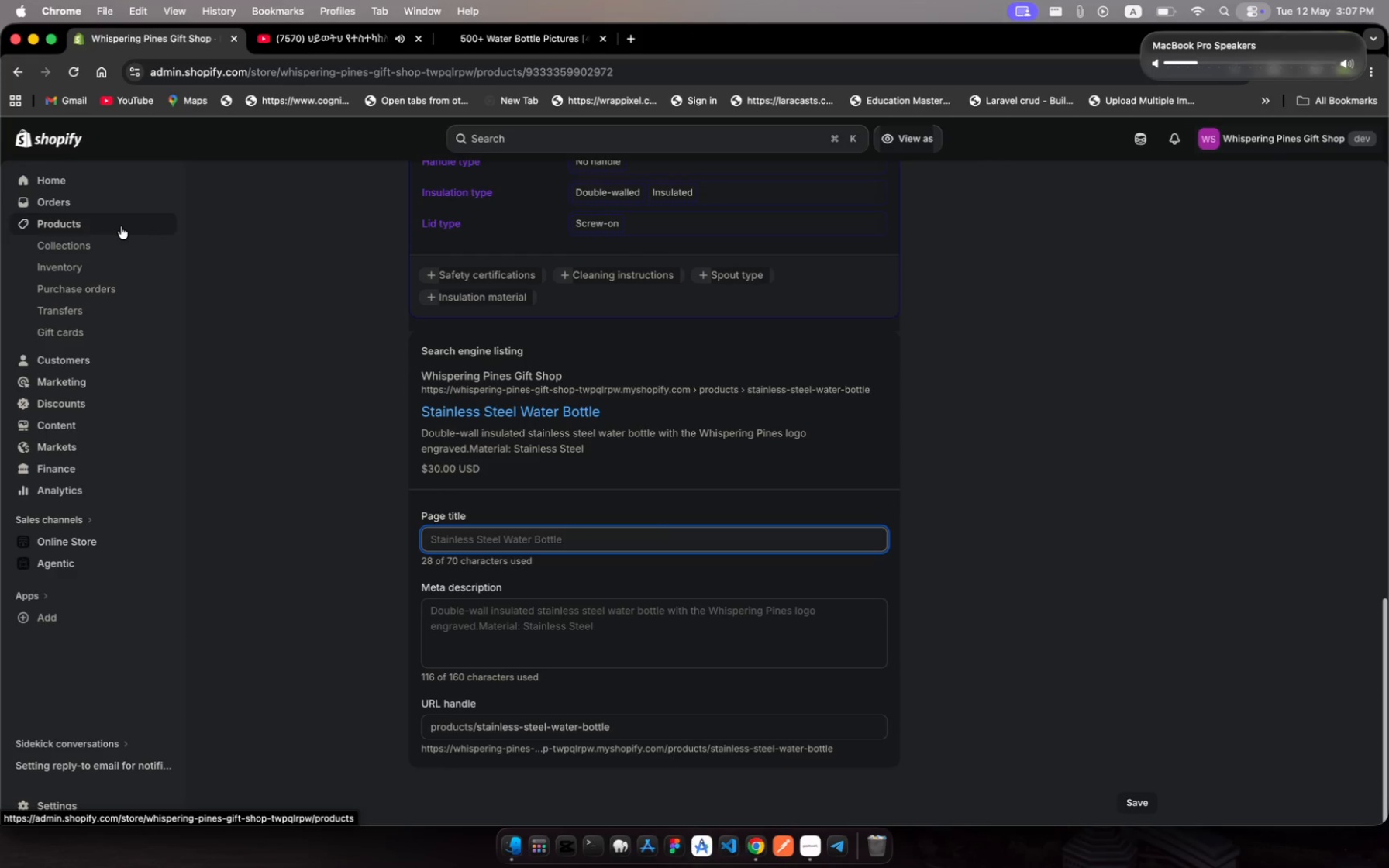 
wait(15.62)
 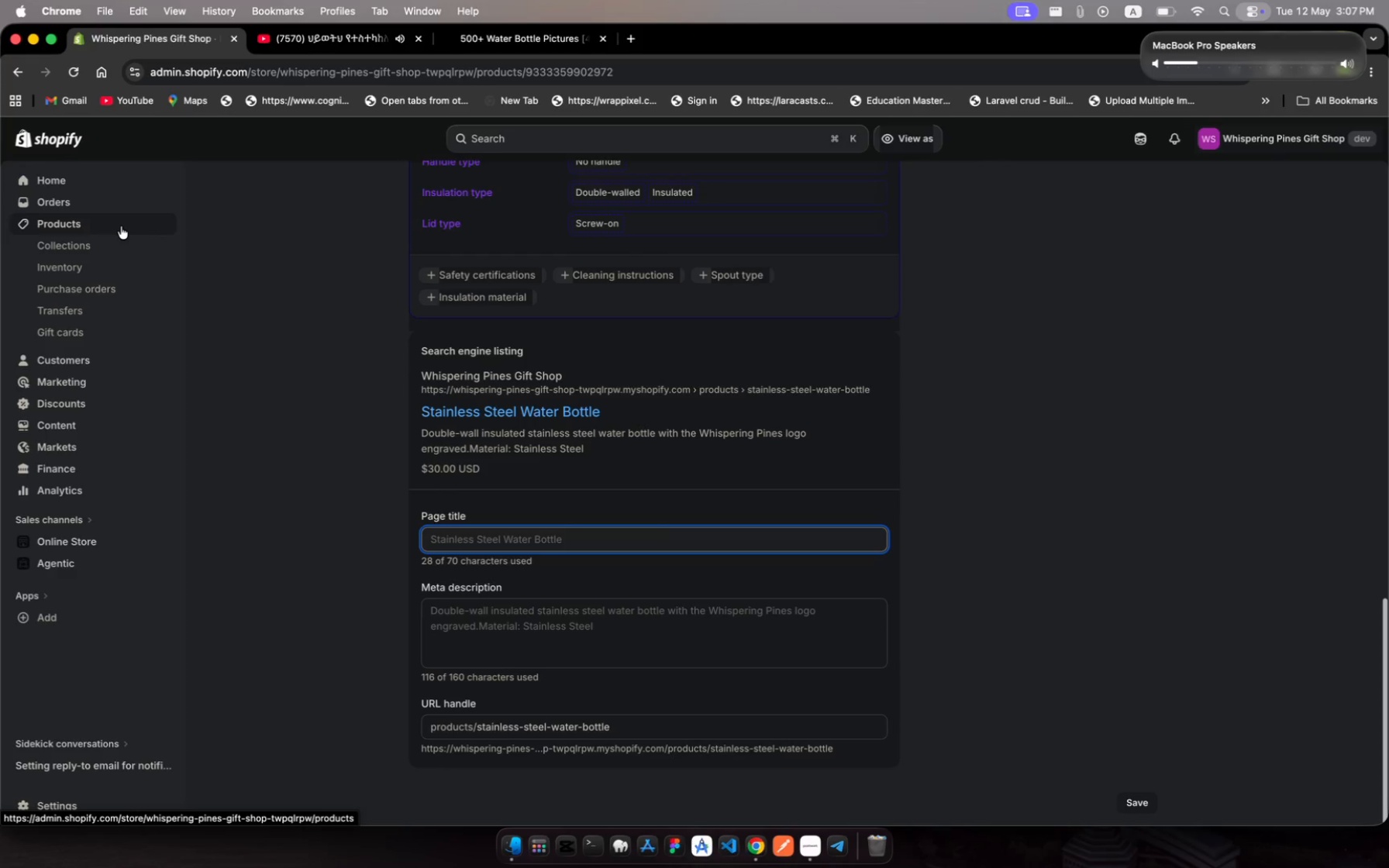 
left_click([93, 224])
 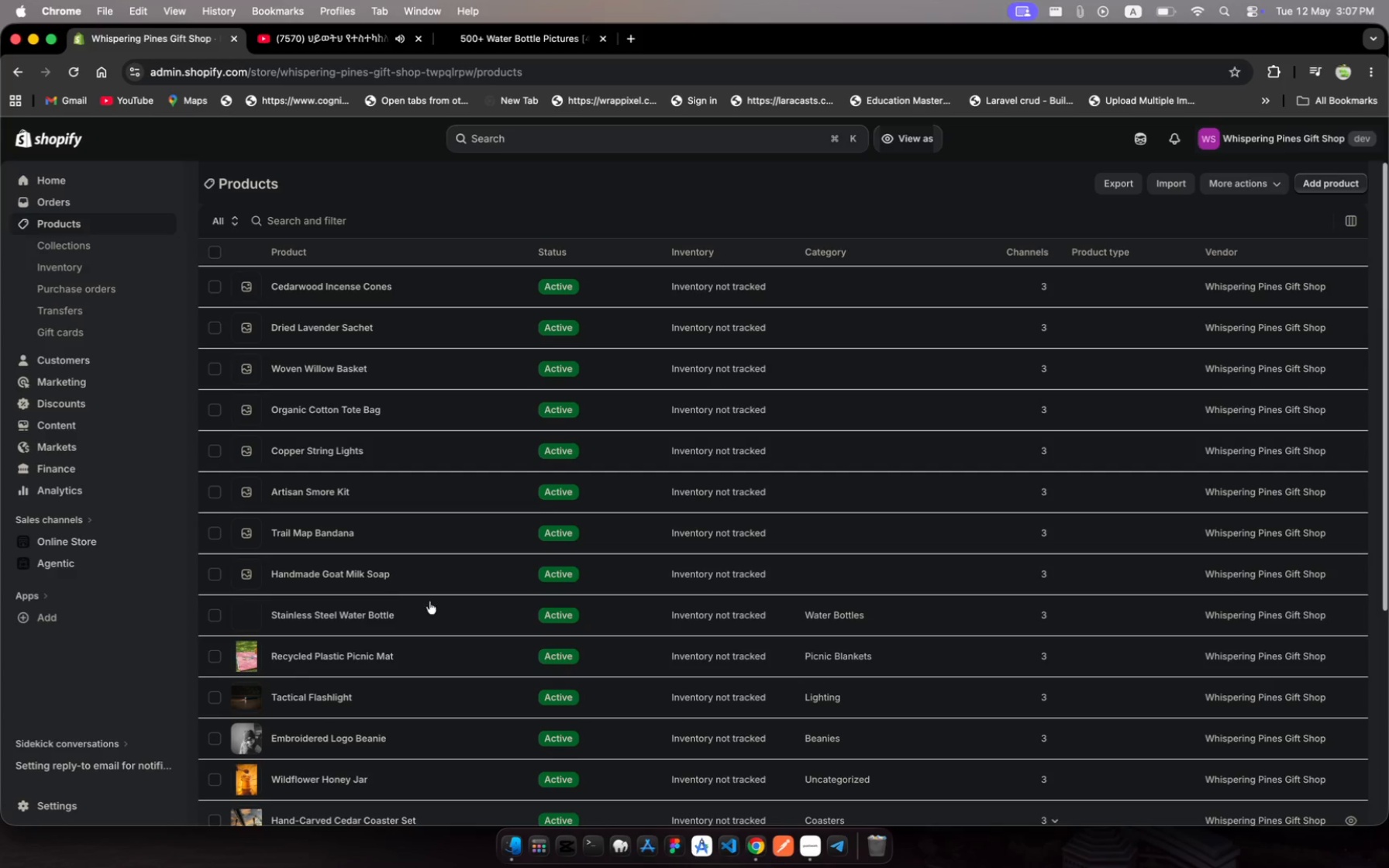 
left_click([428, 581])
 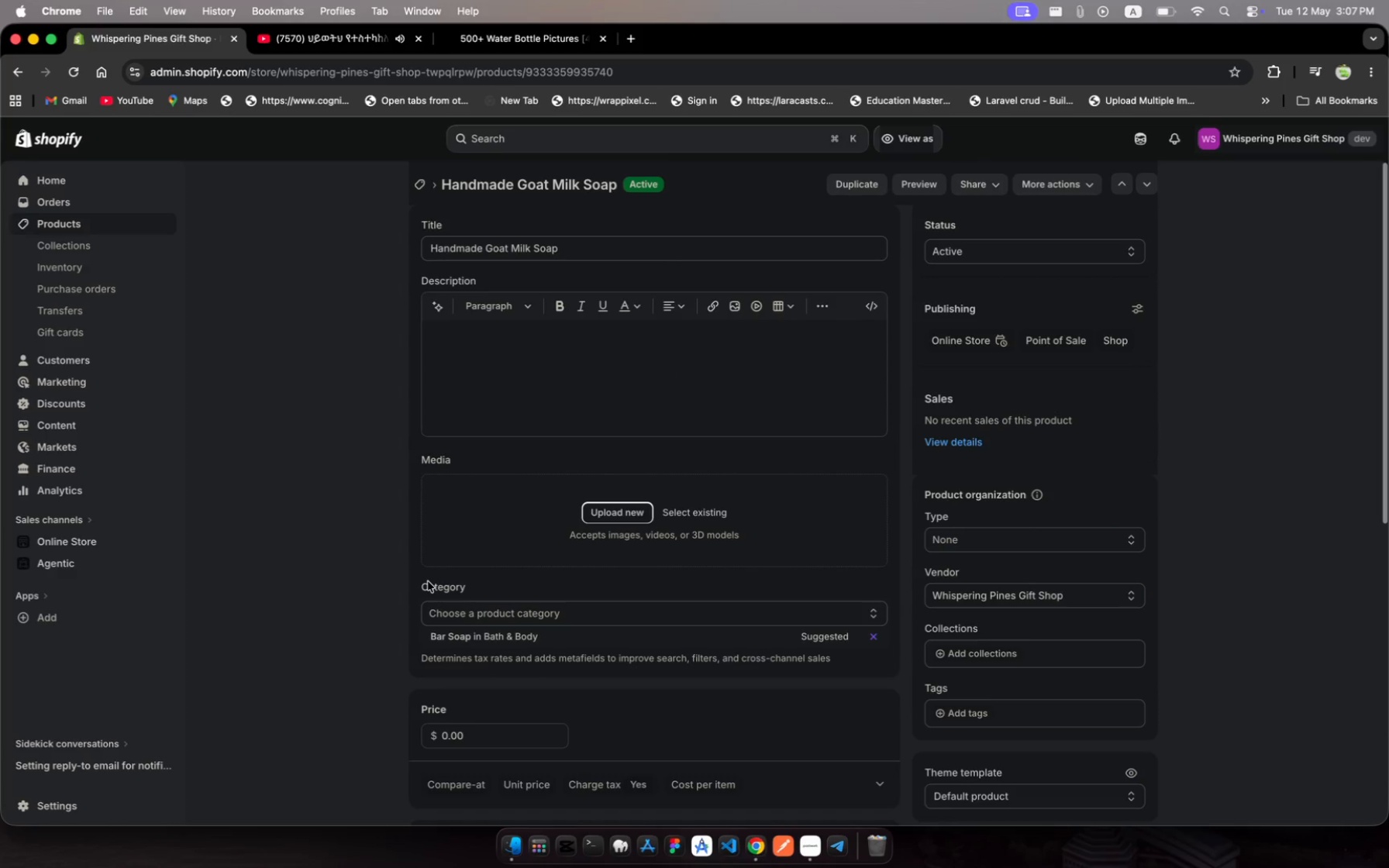 
wait(10.99)
 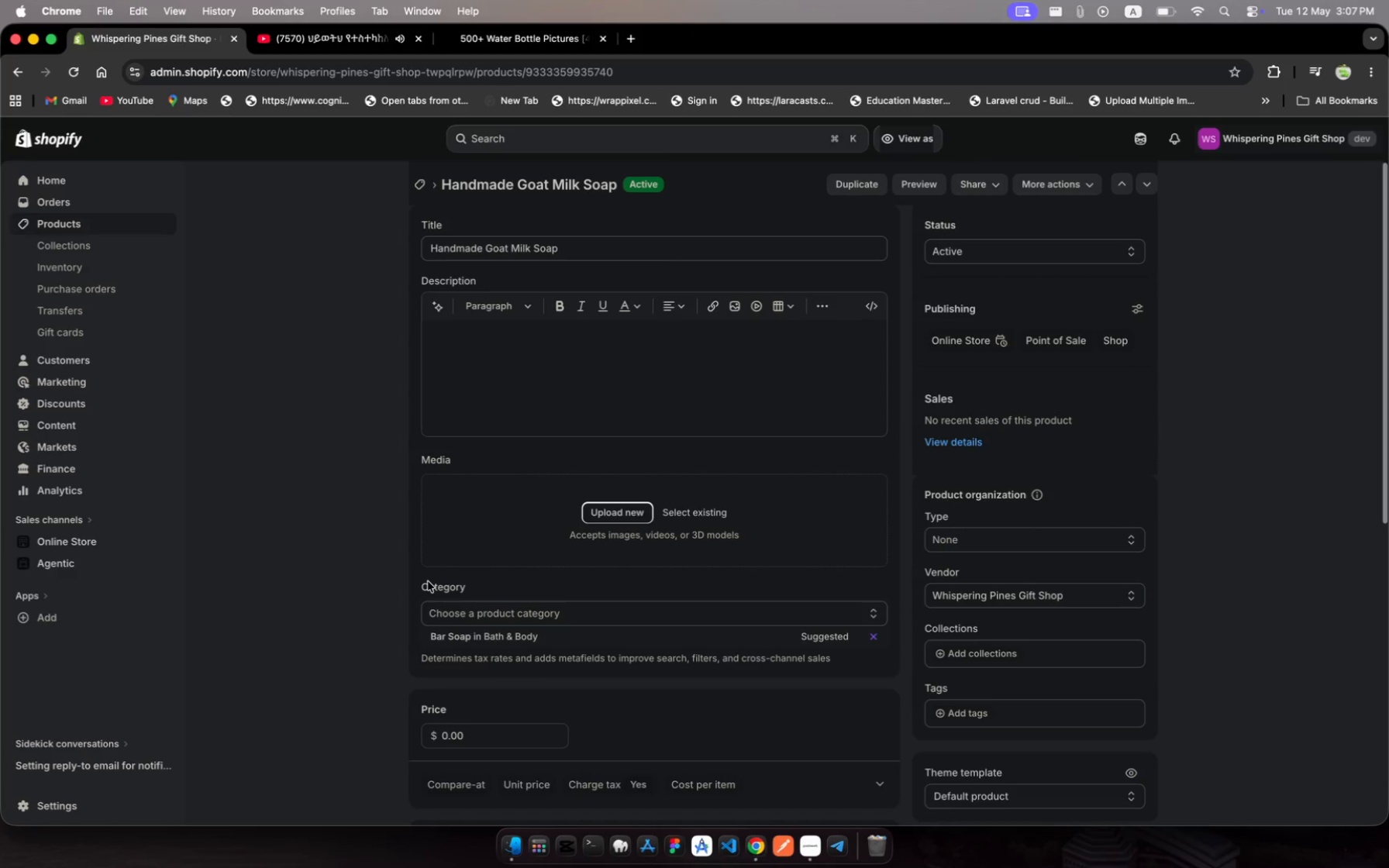 
left_click([460, 353])
 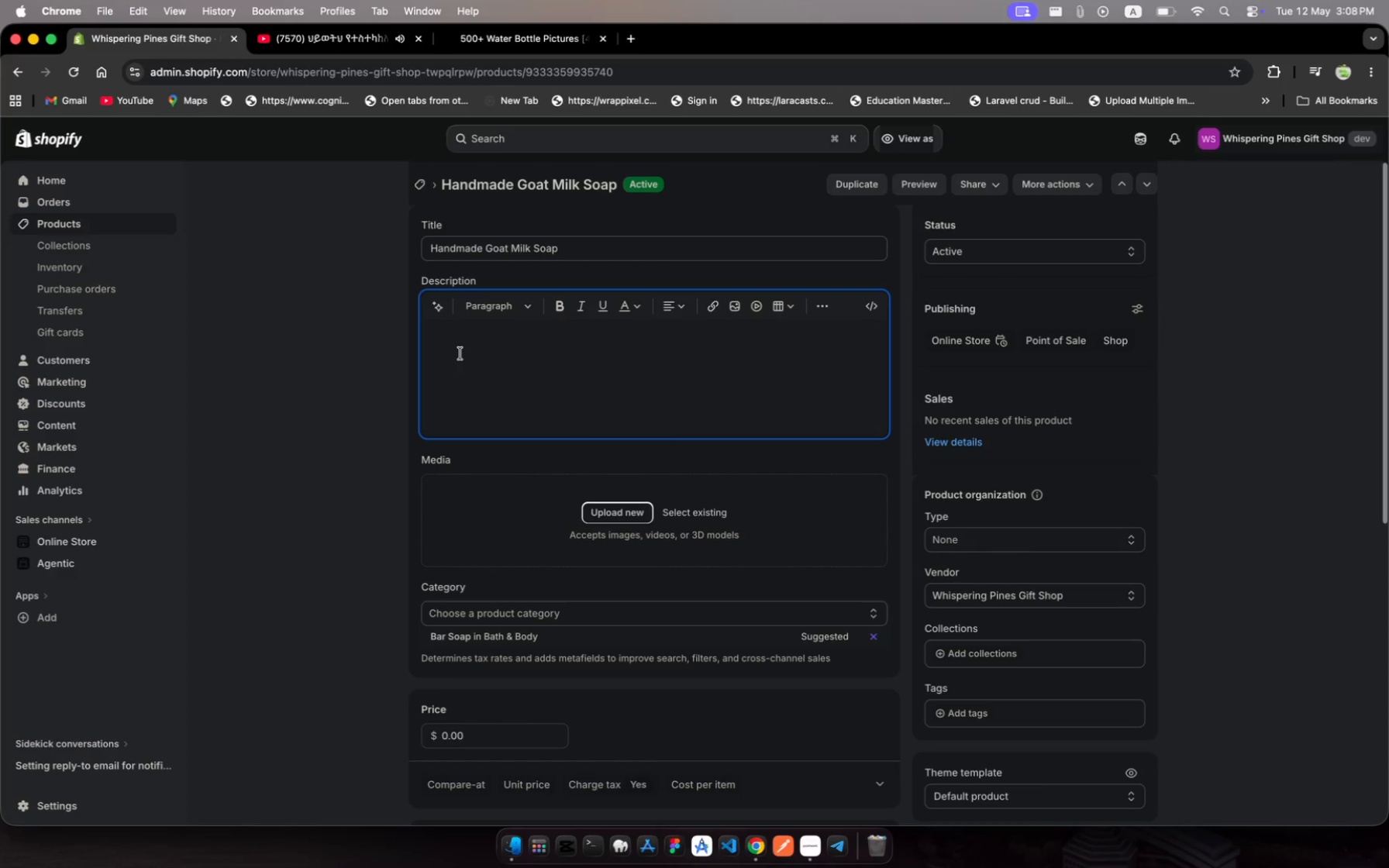 
type(Artisan goat milk soap v)
key(Backspace)
type(cold-pressed with natiral ois lye. )
 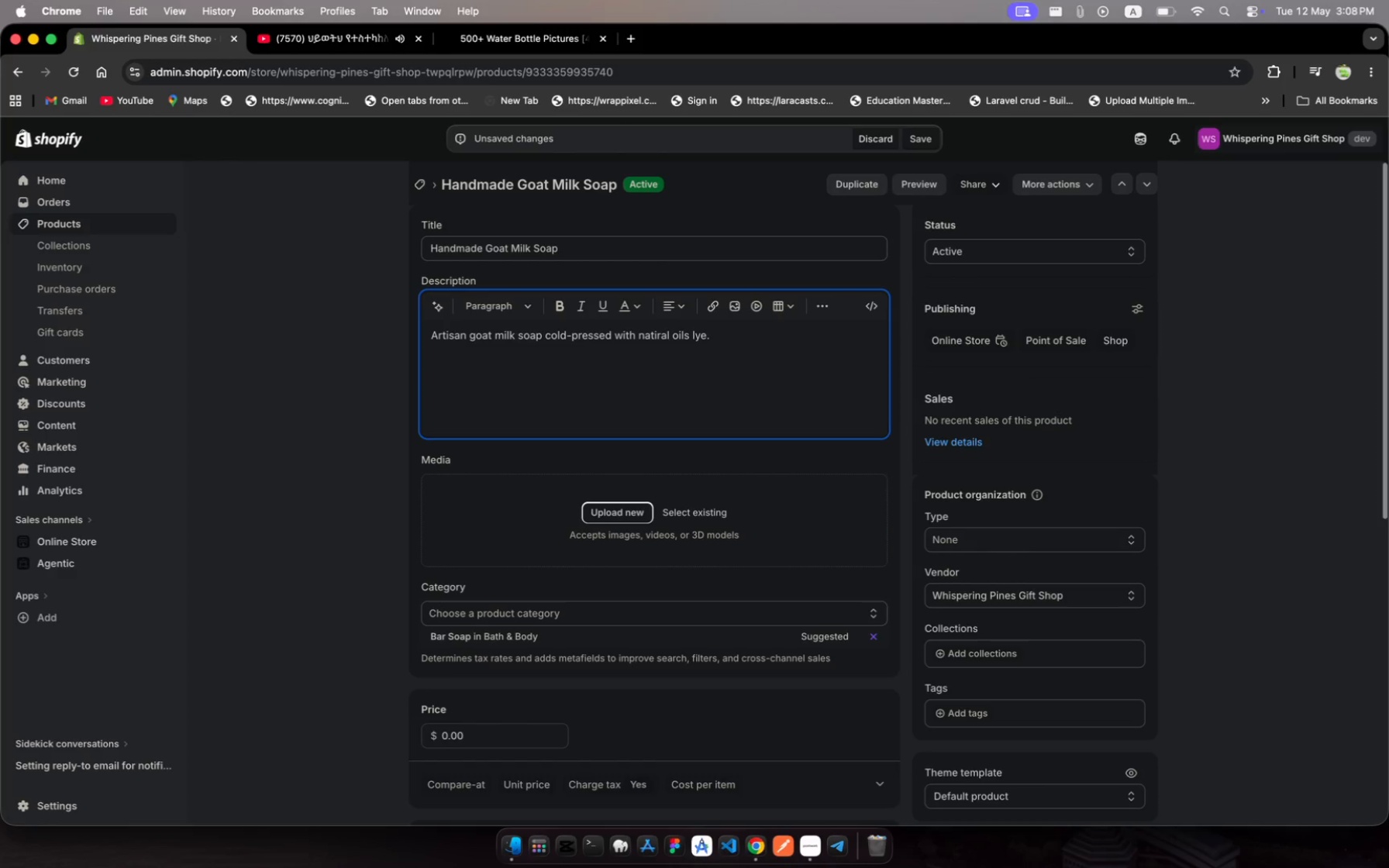 
type(Gentle on sensitive skin.)
 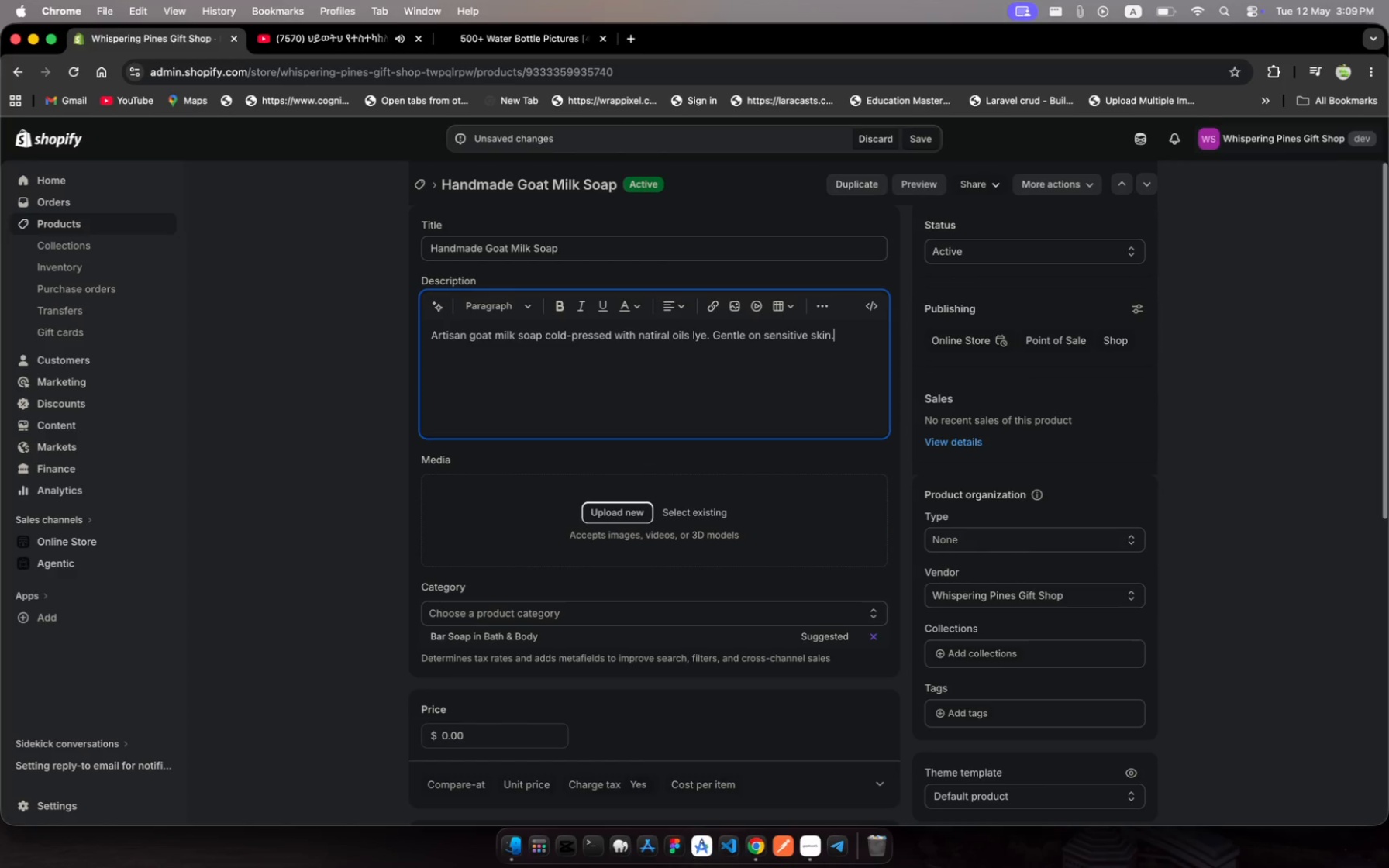 
key(Enter)
 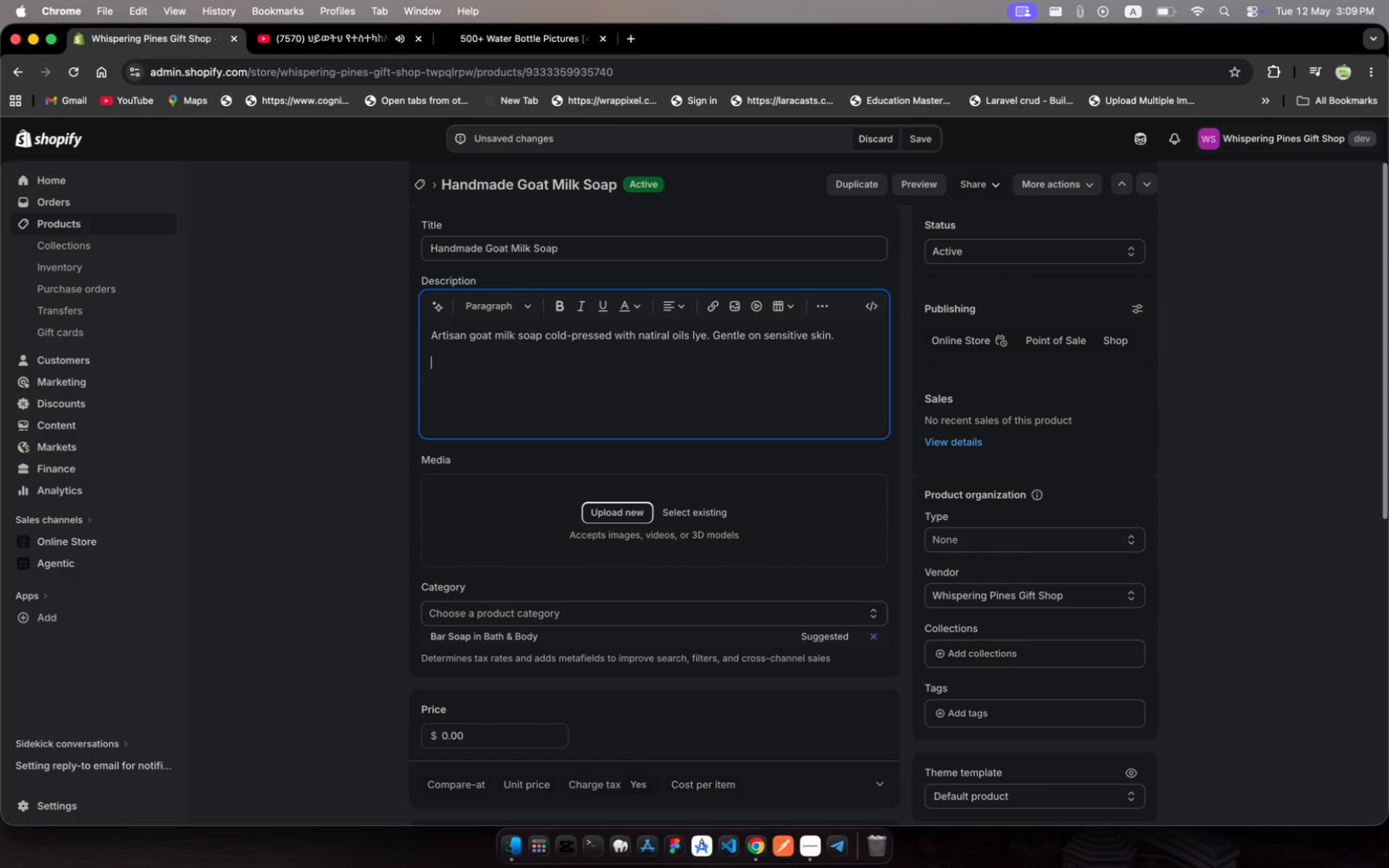 
key(Meta+B)
 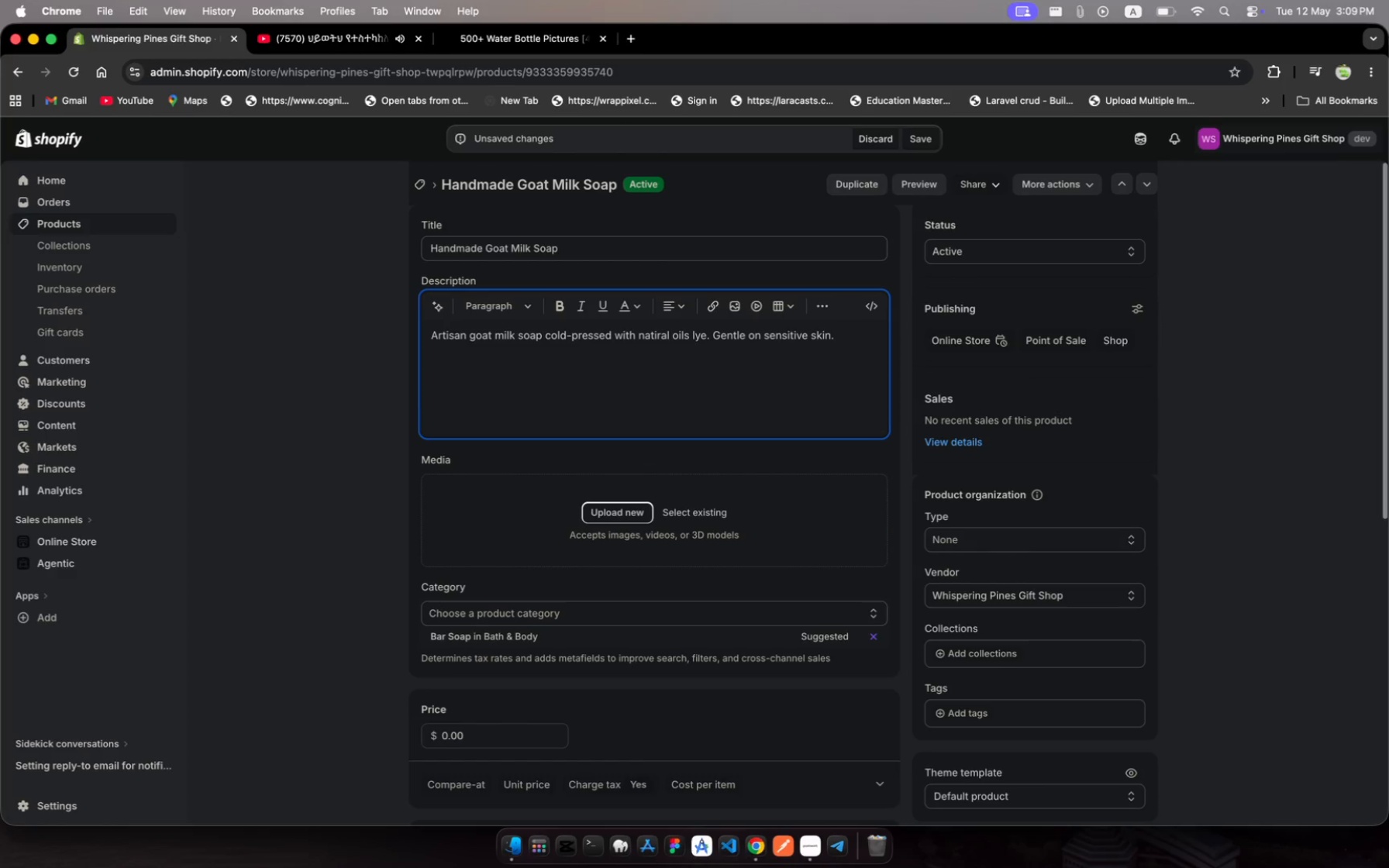 
type(Material:)
 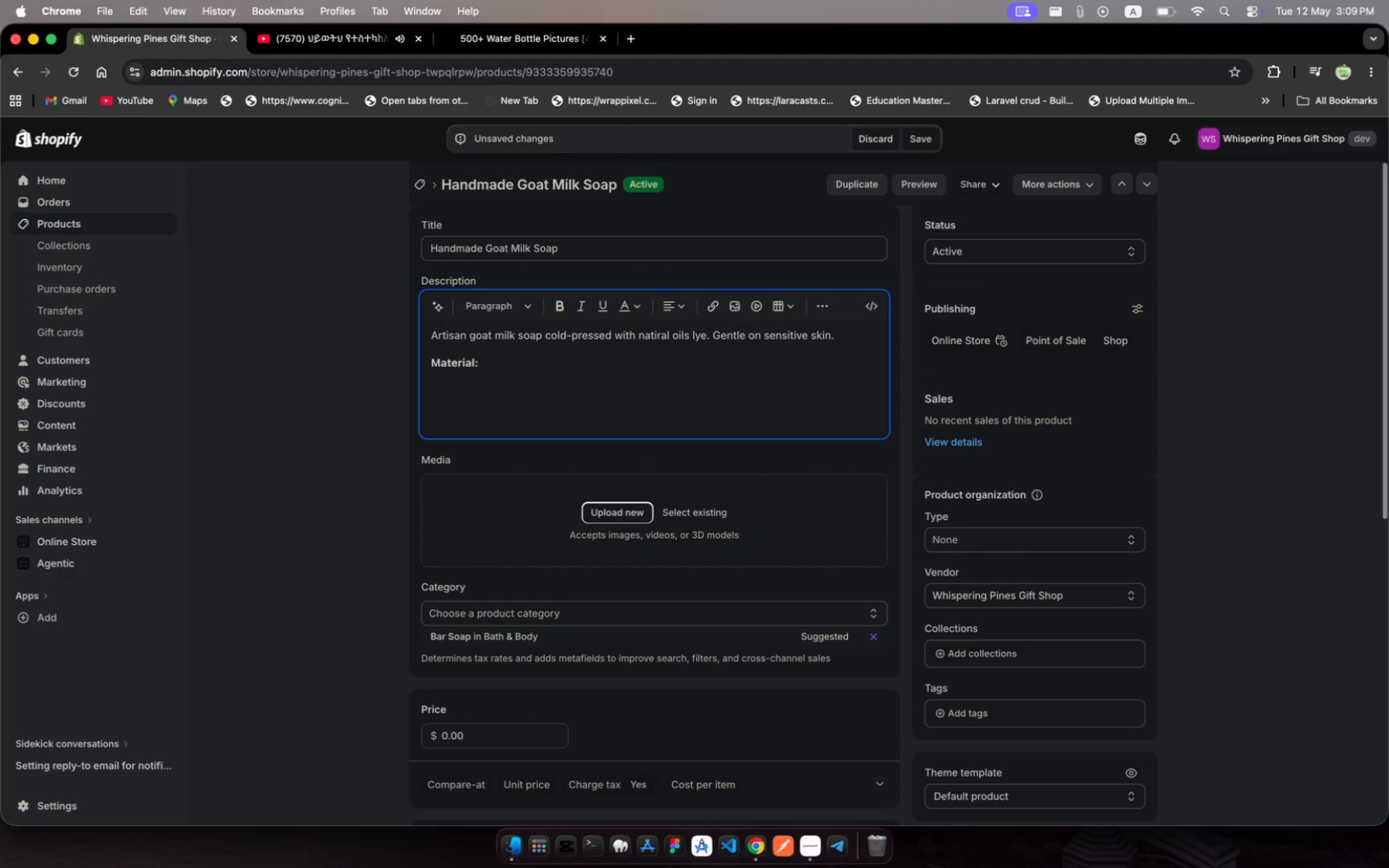 
wait(11.27)
 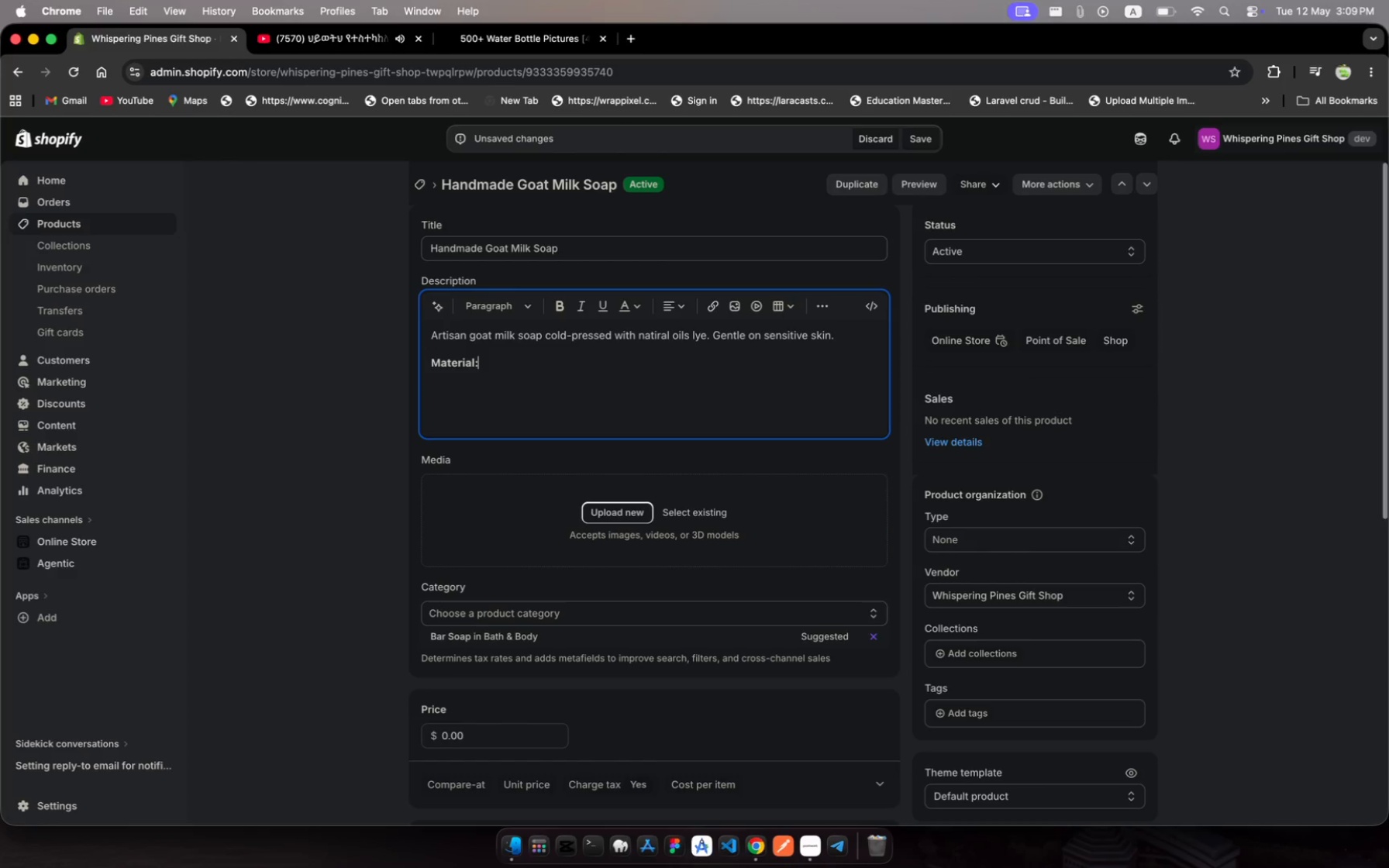 
type( Co)
key(Backspace)
key(Backspace)
 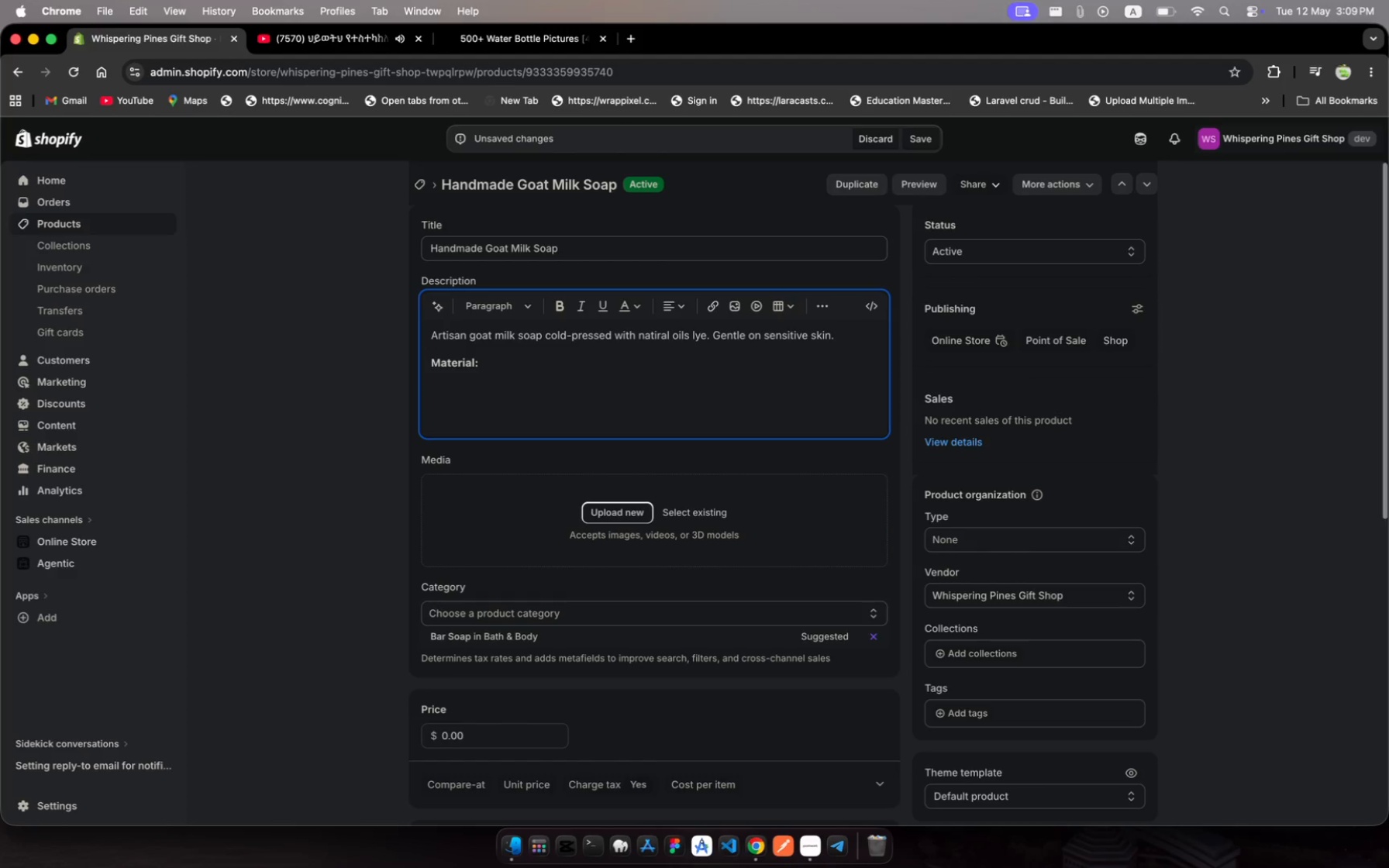 
key(Meta+B)
 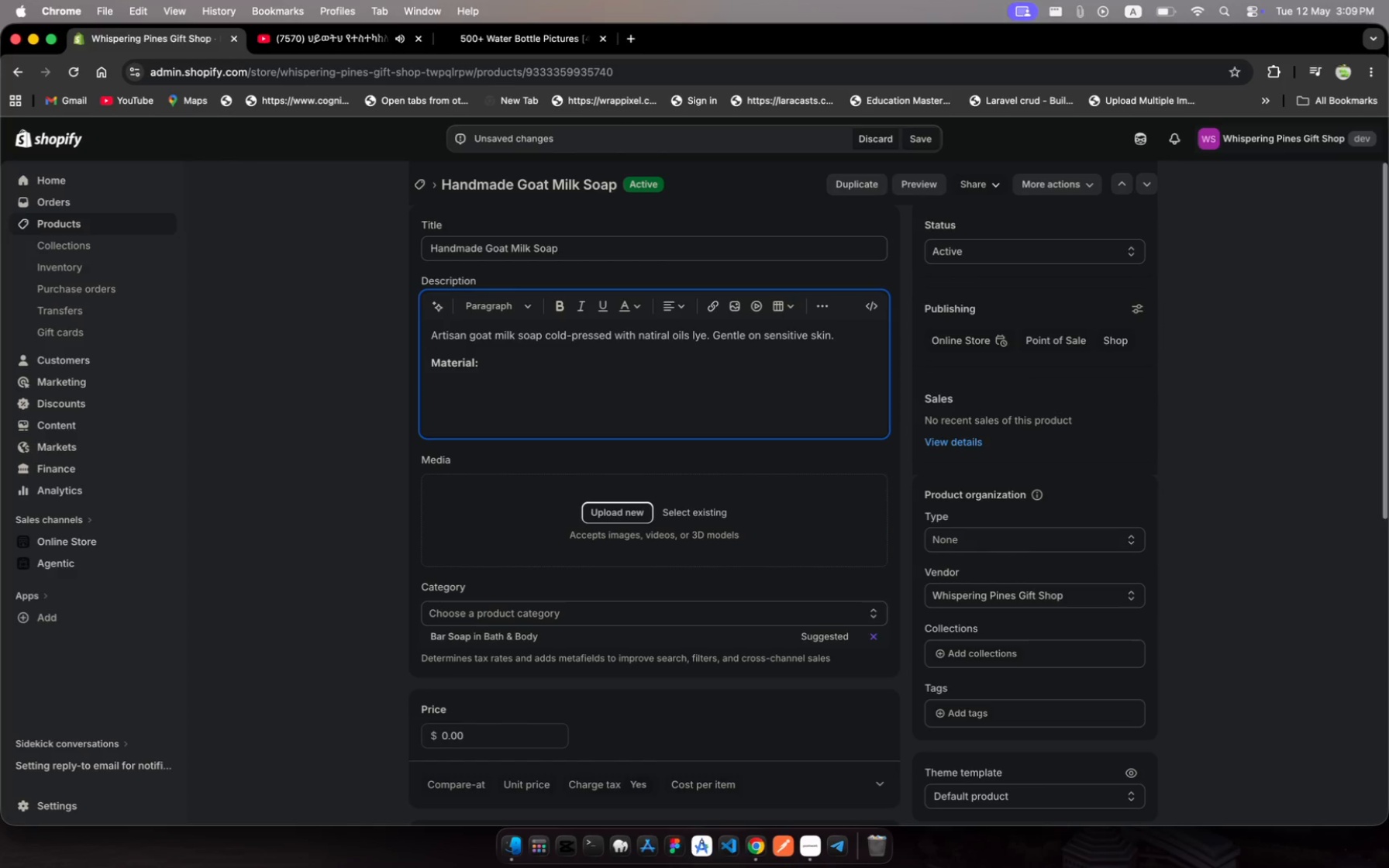 
type(Codl)
key(Backspace)
key(Backspace)
type(ld-Pressed Oils and Lye)
 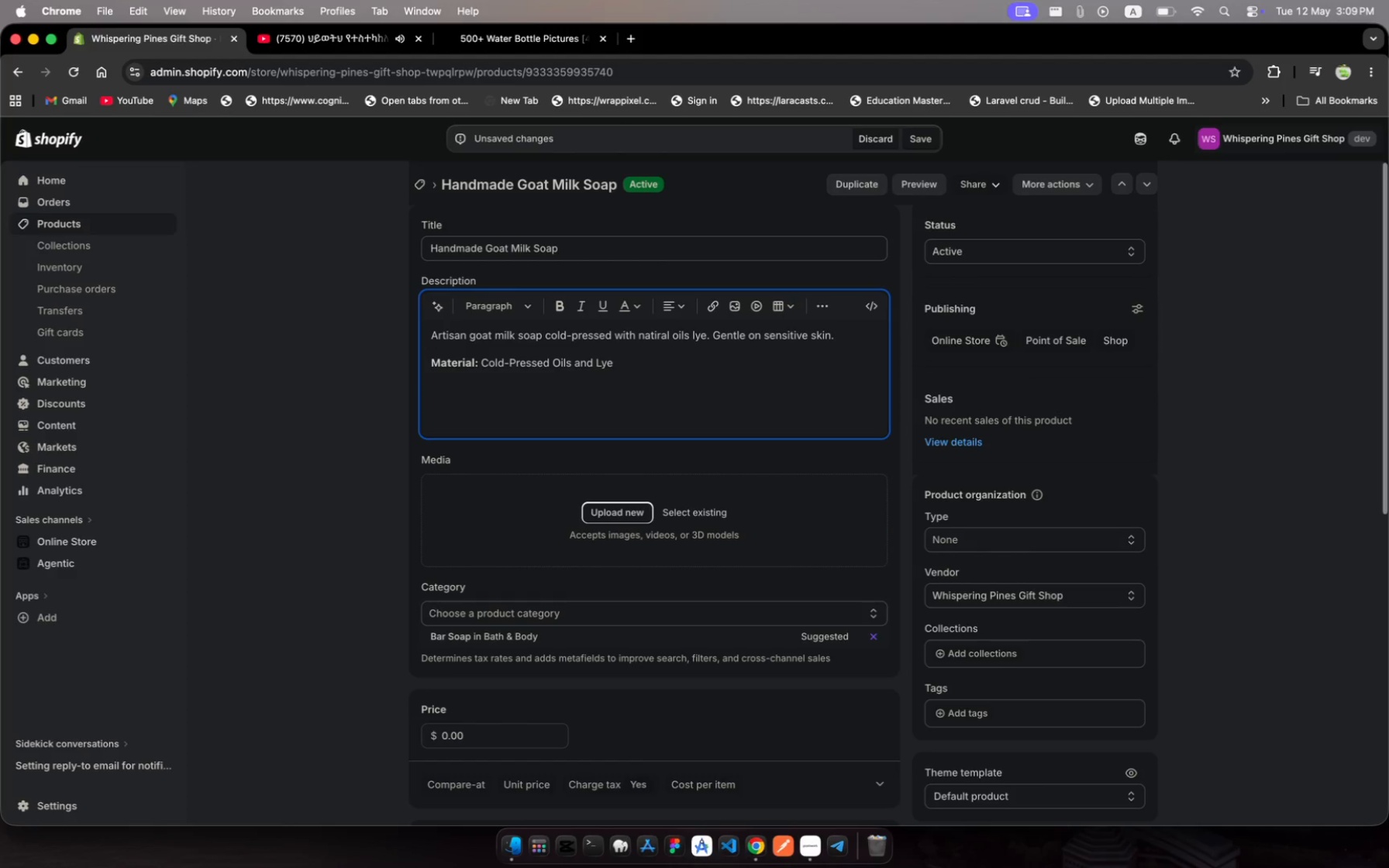 
wait(7.27)
 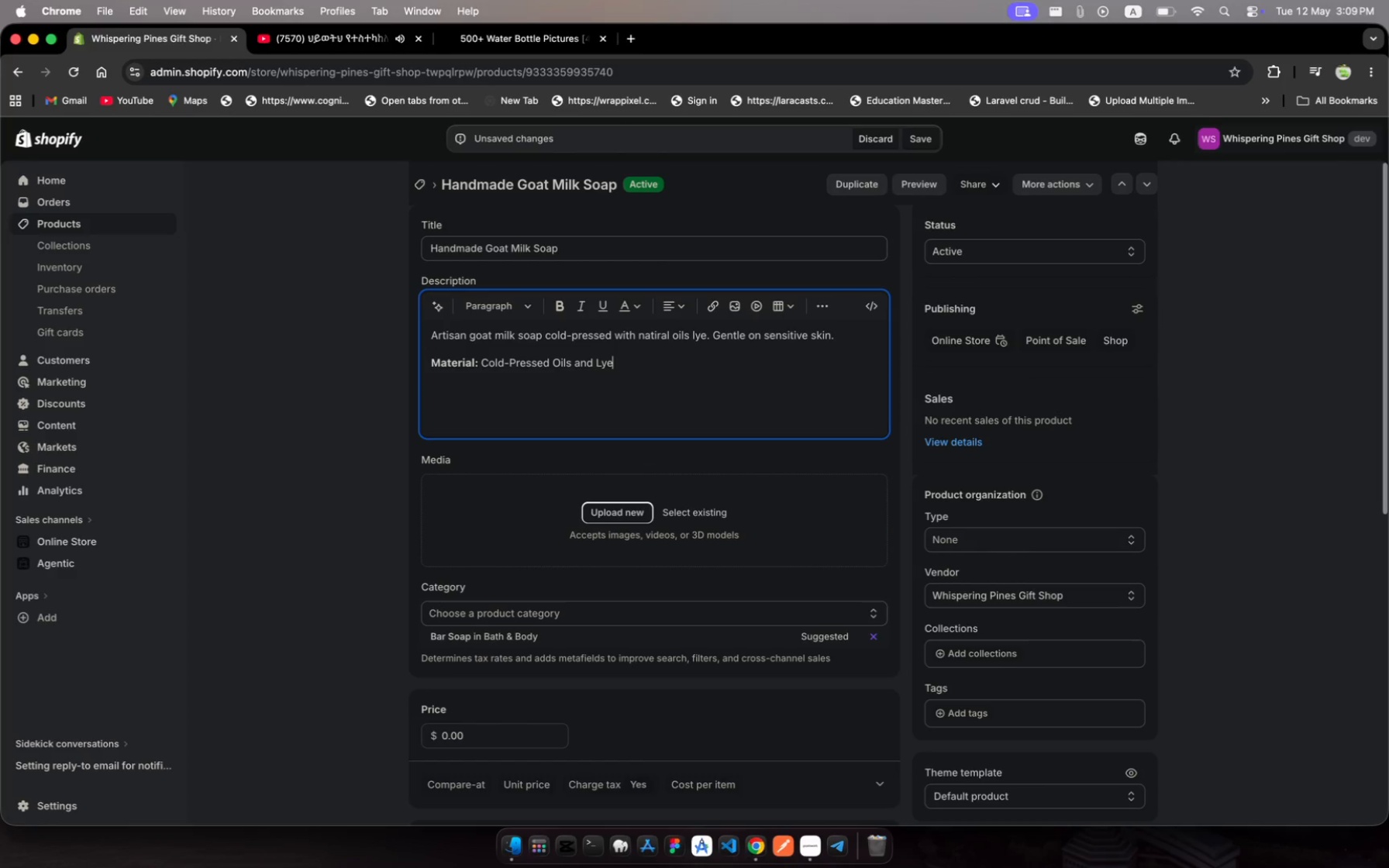 
left_click([953, 714])
 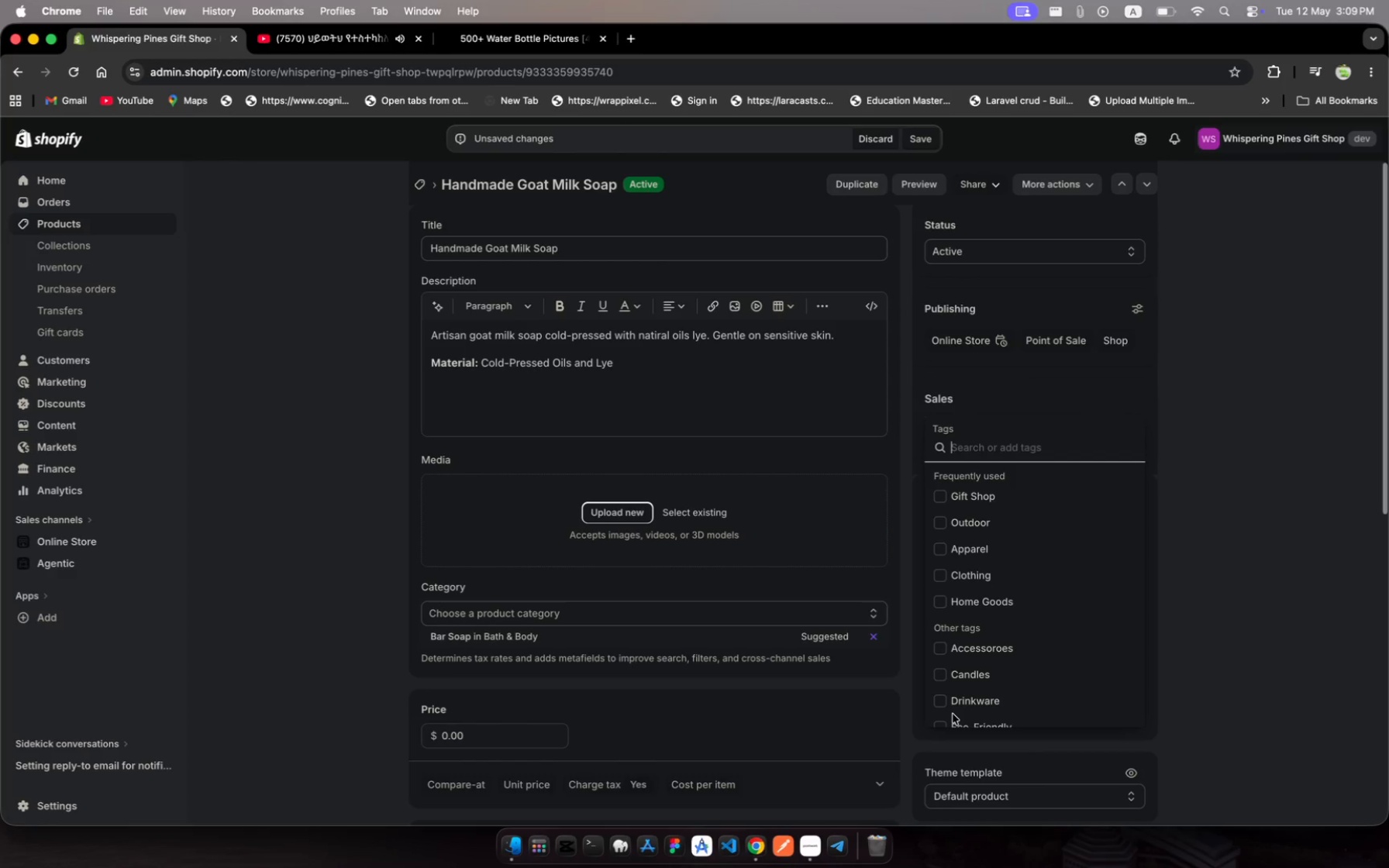 
wait(5.78)
 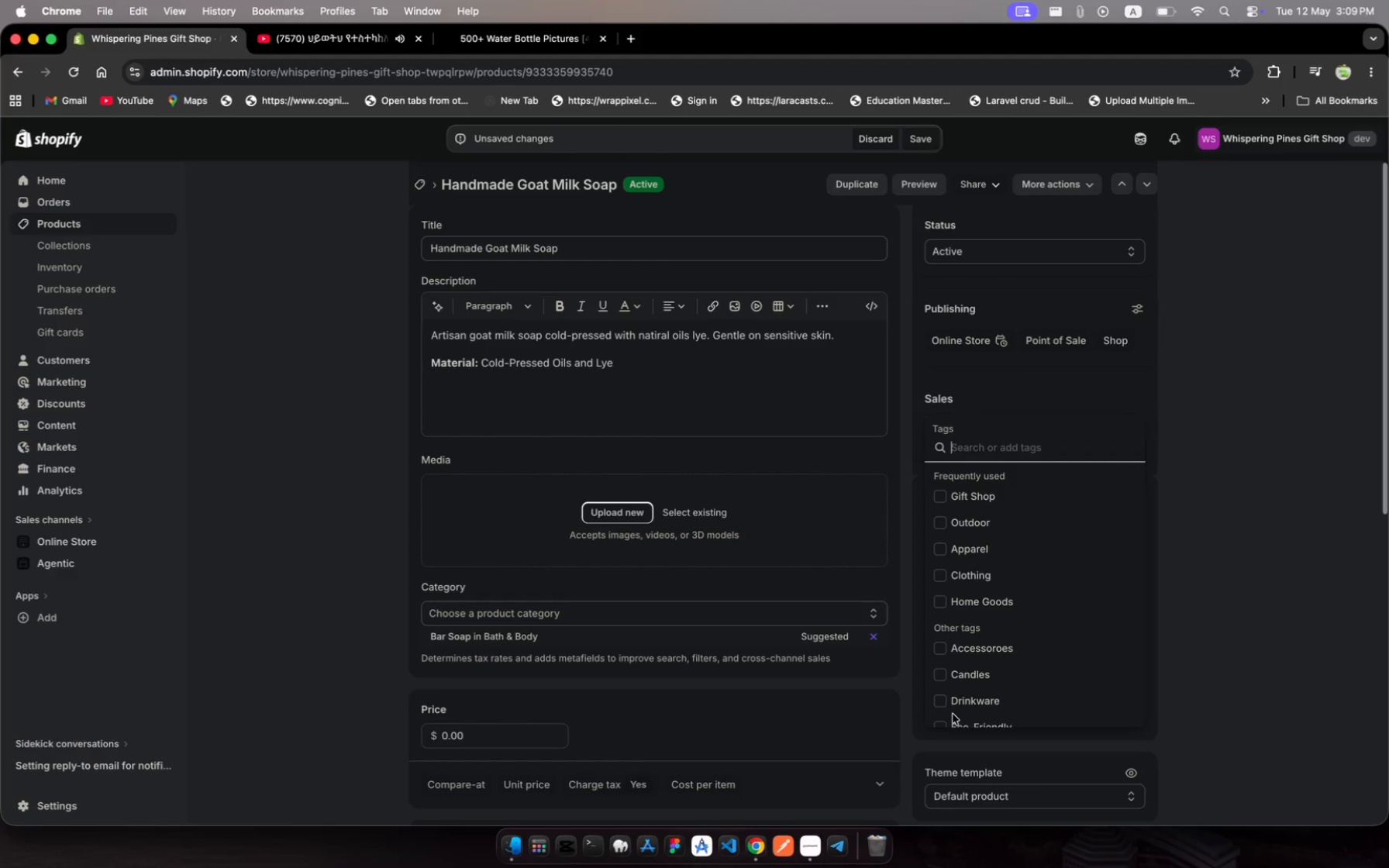 
left_click([970, 493])
 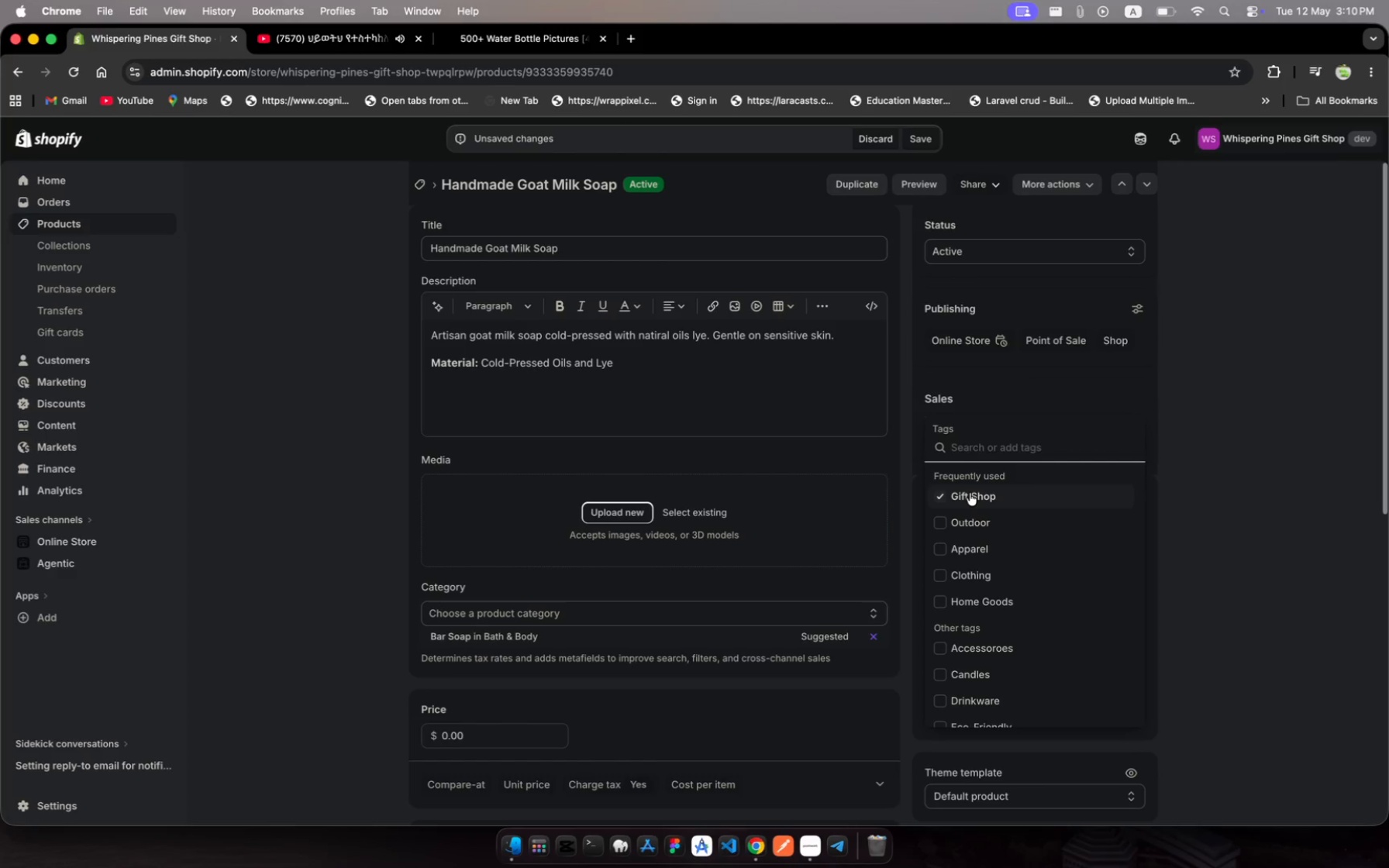 
left_click([1210, 522])
 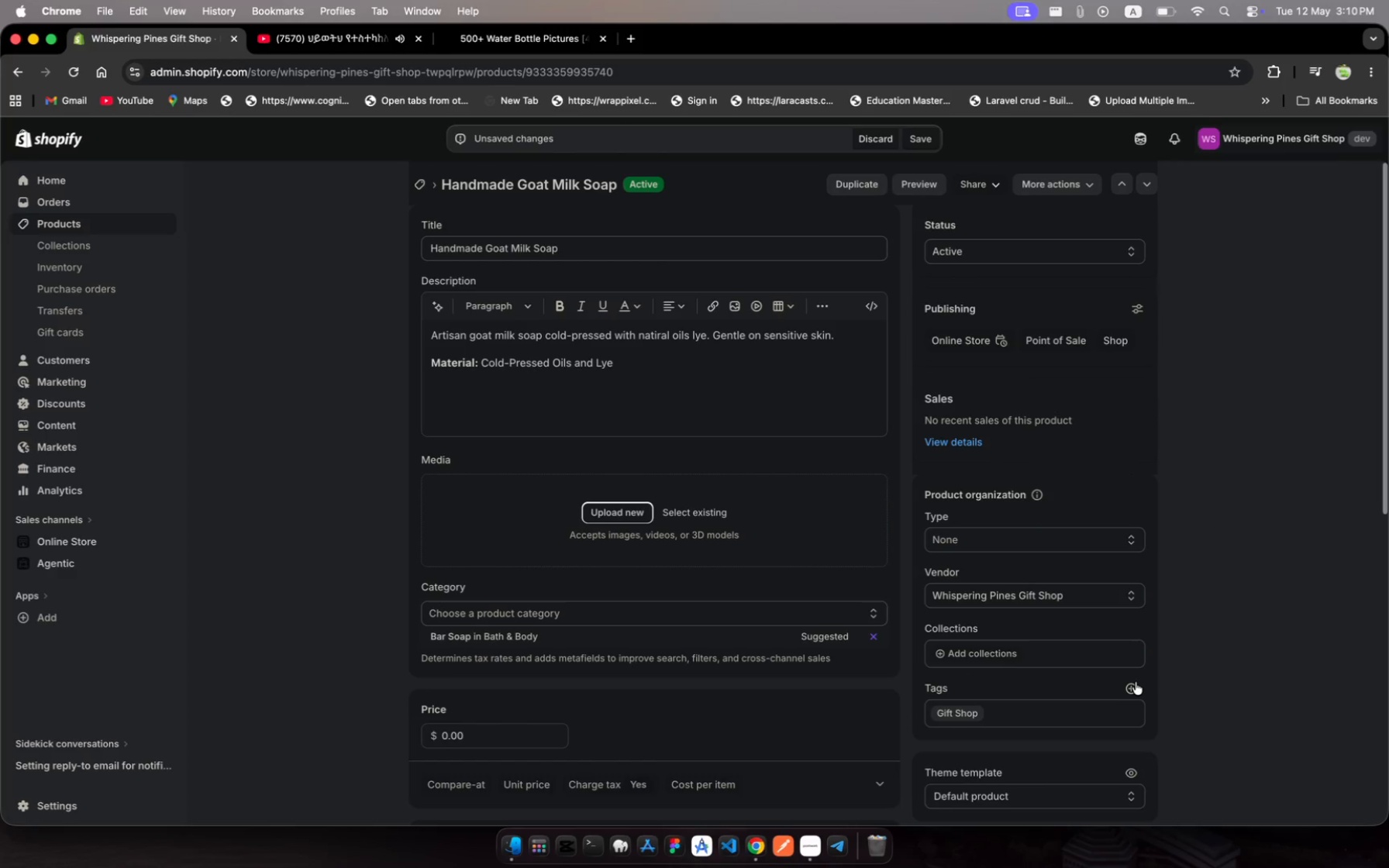 
left_click([1135, 682])
 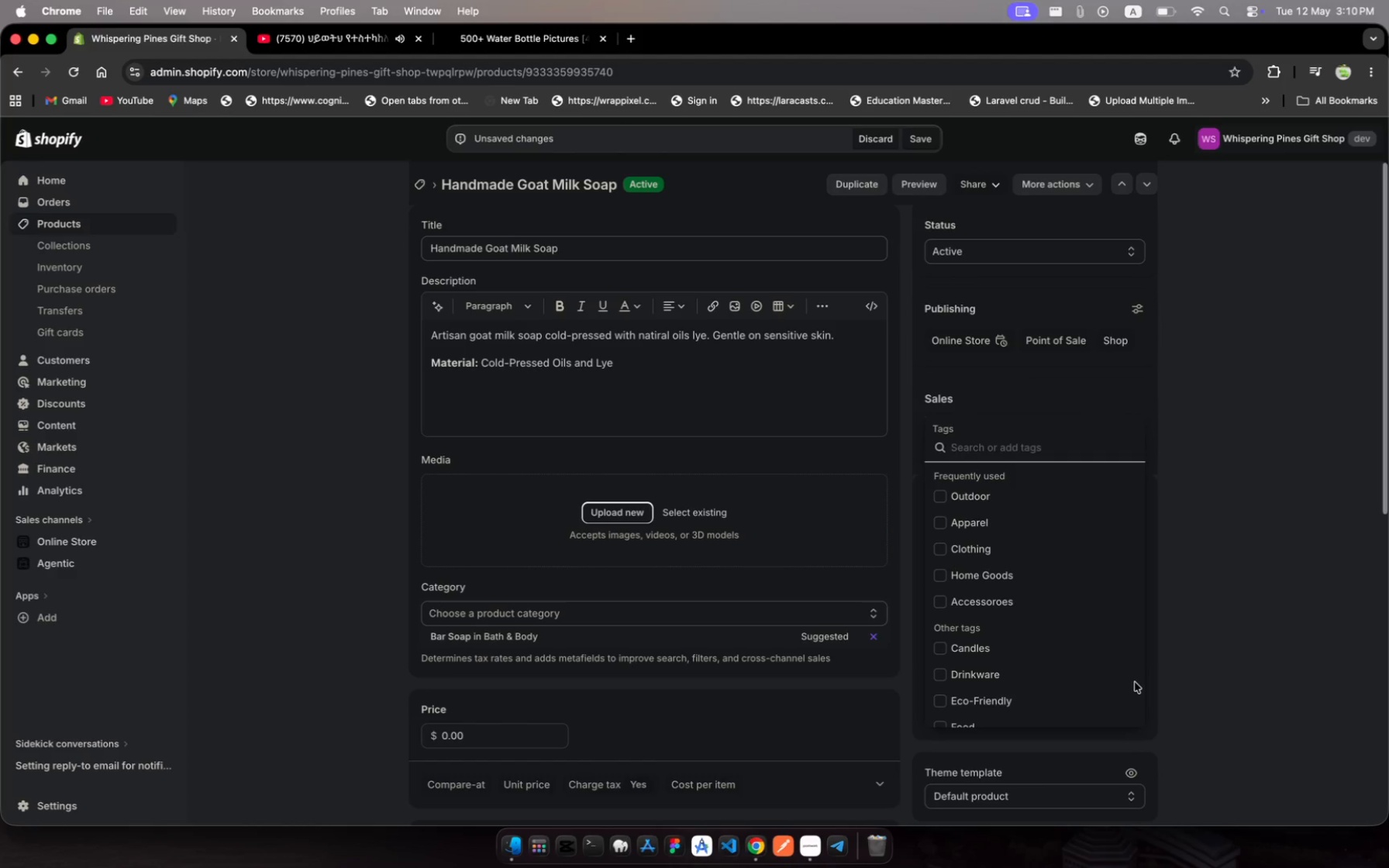 
wait(7.39)
 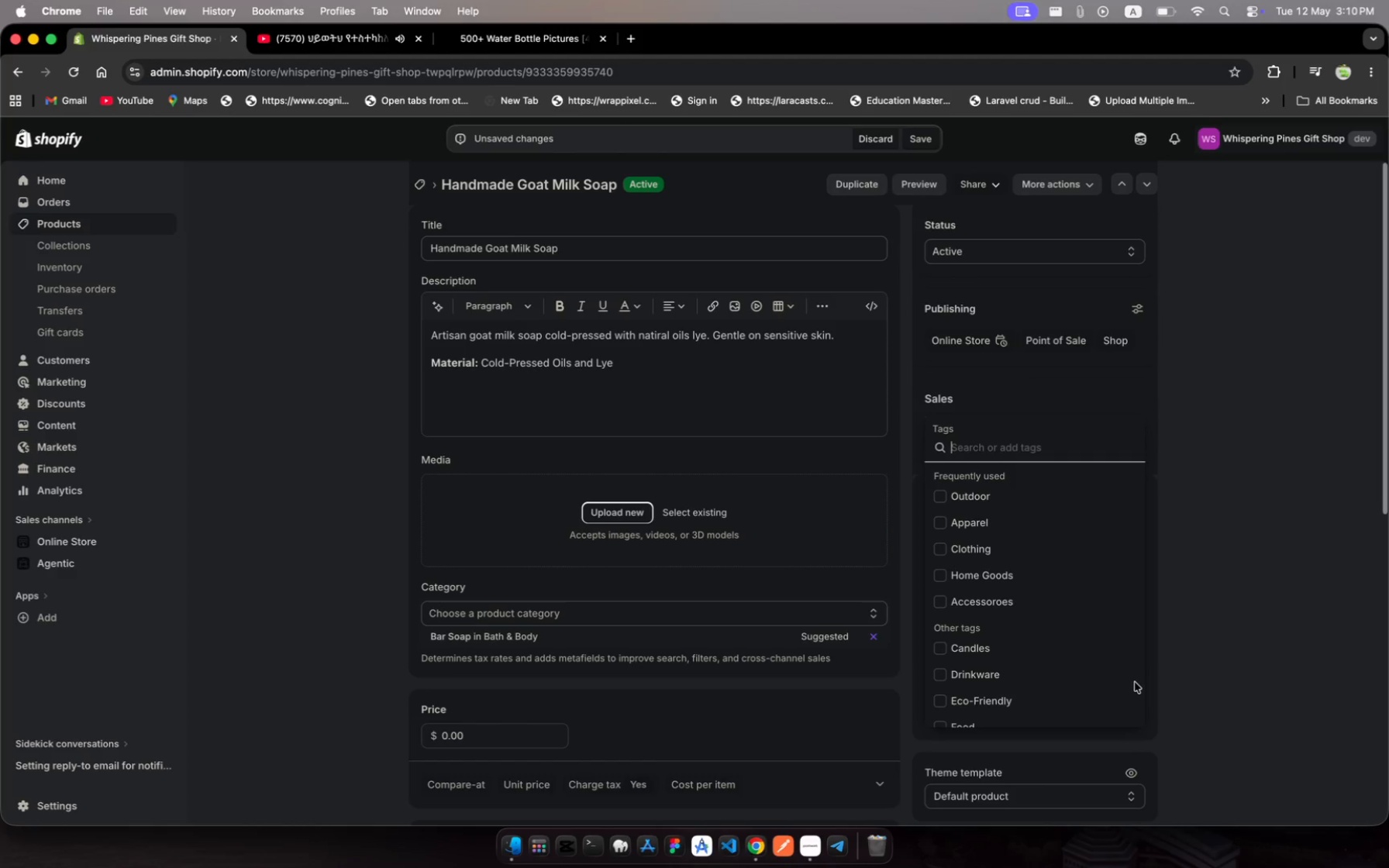 
type(Personal Care, Handmade)
 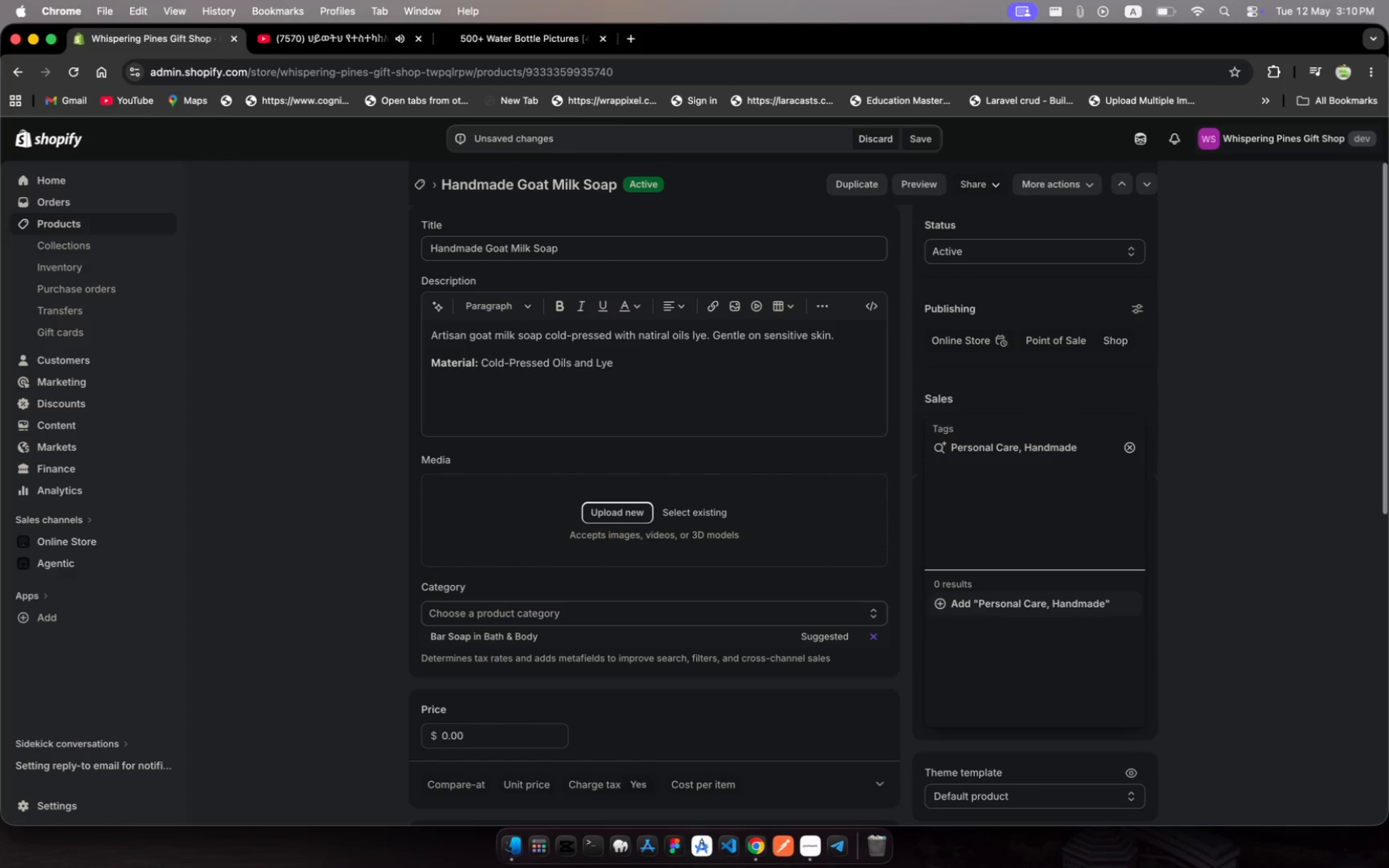 
key(Enter)
 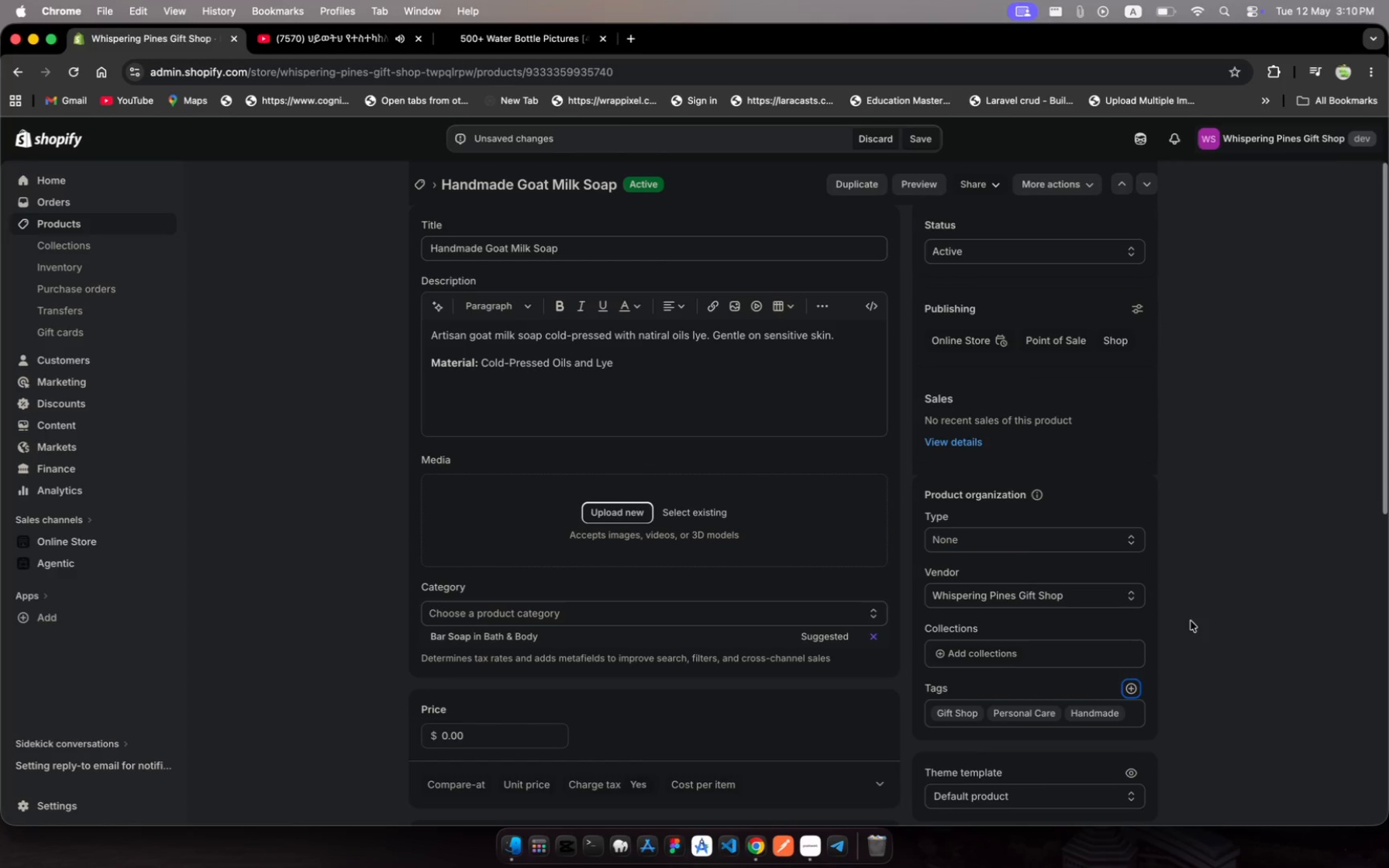 
scroll: coordinate [1246, 627], scroll_direction: down, amount: 19.0
 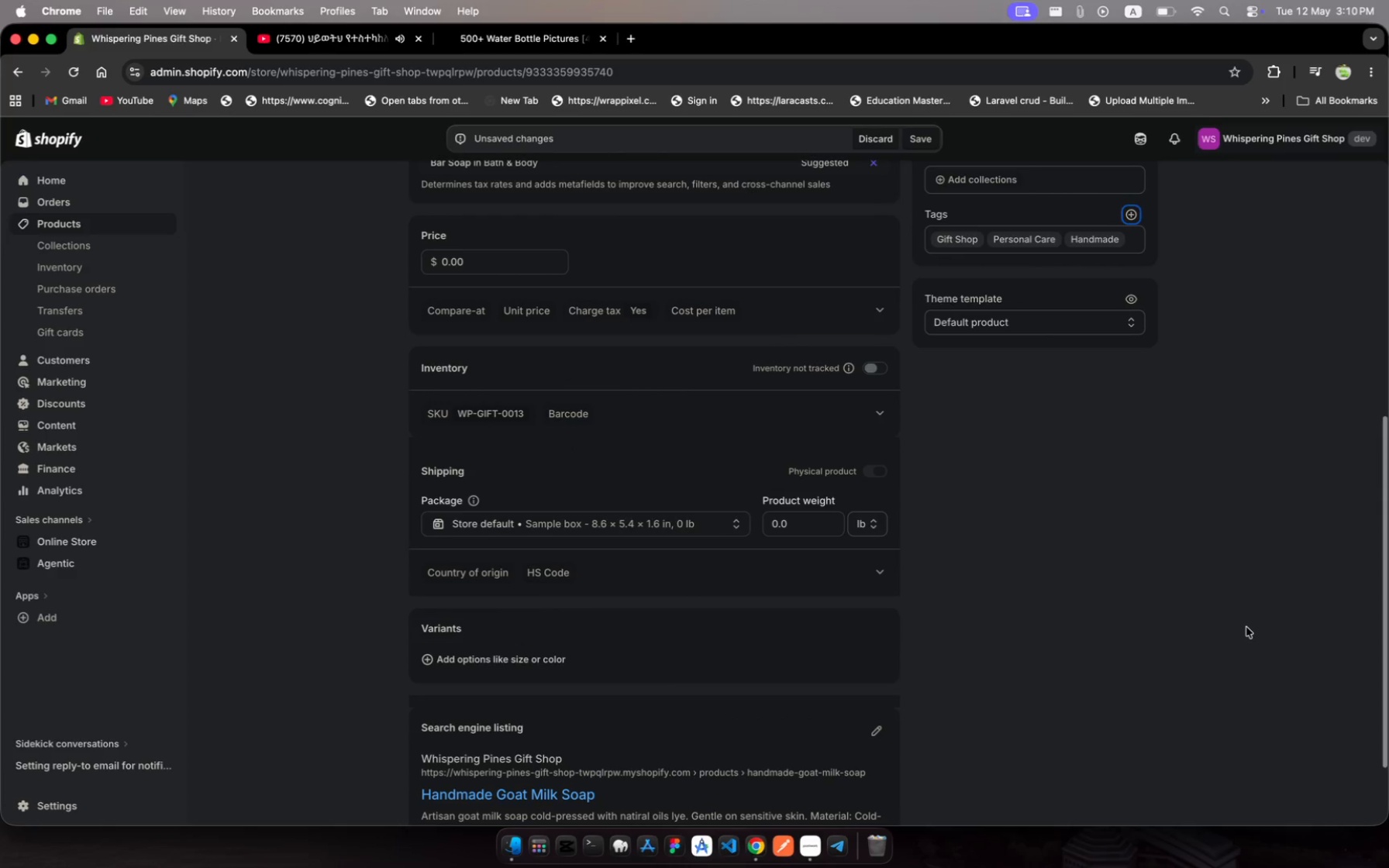 
wait(7.31)
 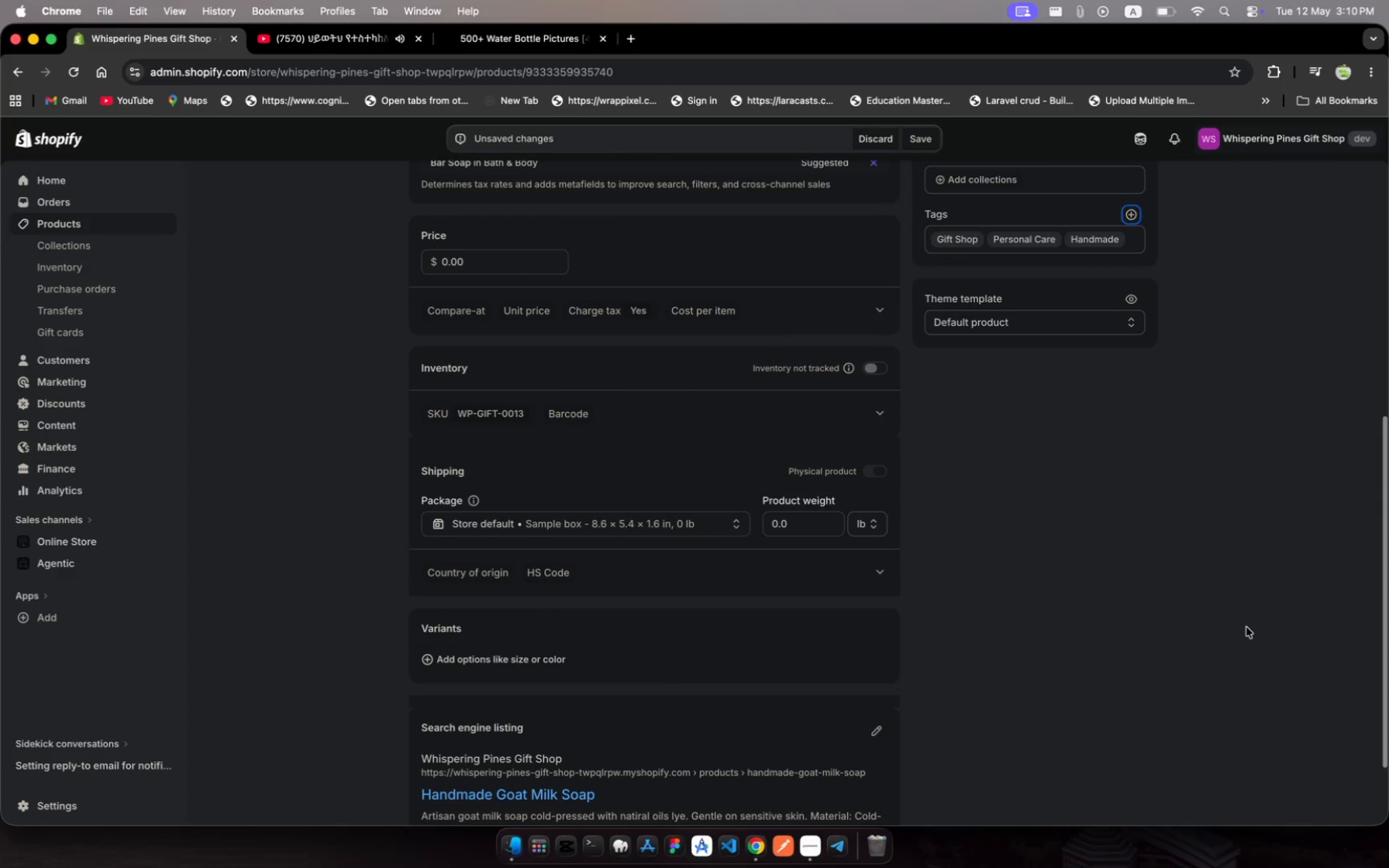 
scroll: coordinate [631, 606], scroll_direction: down, amount: 17.0
 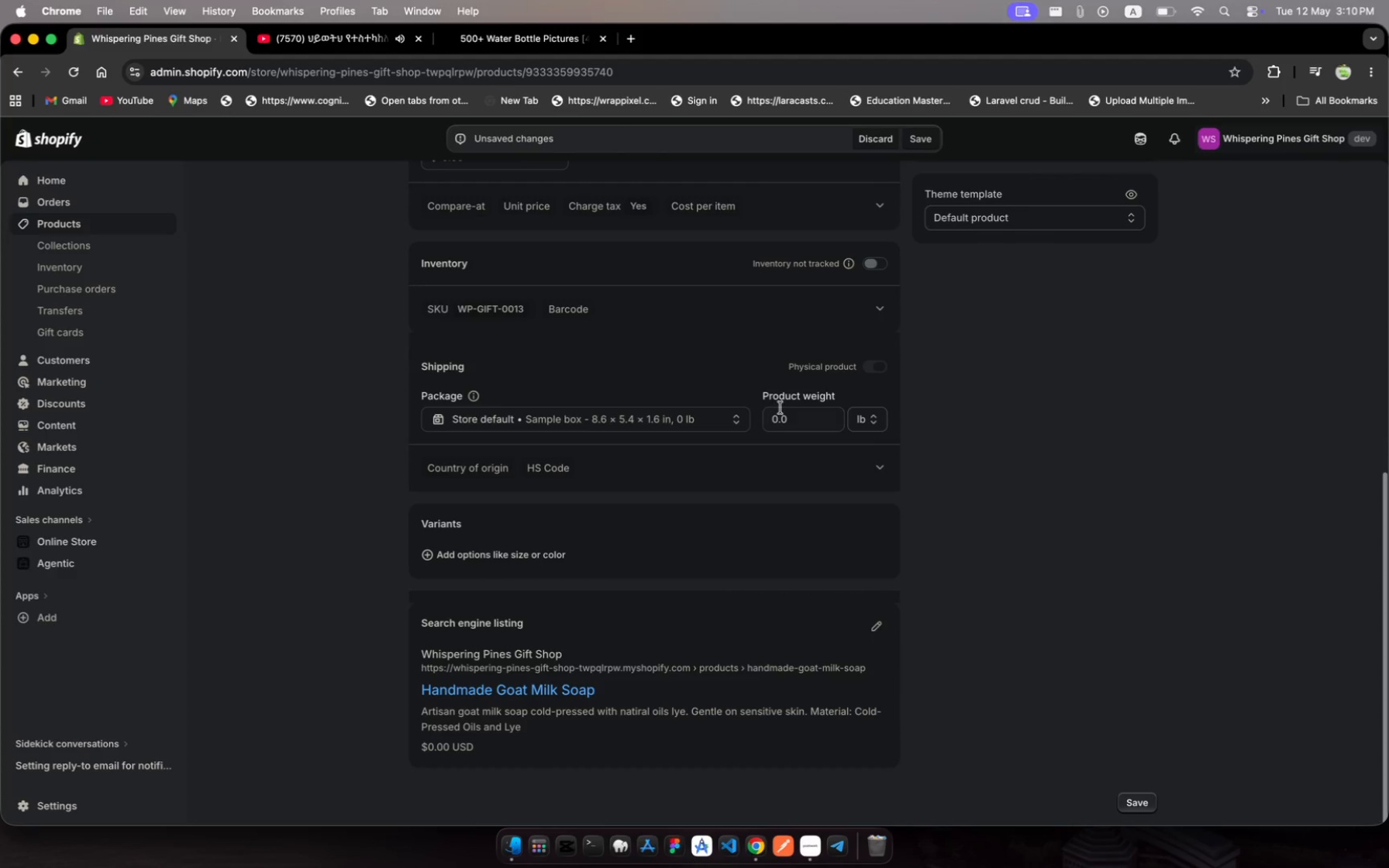 
left_click([803, 414])
 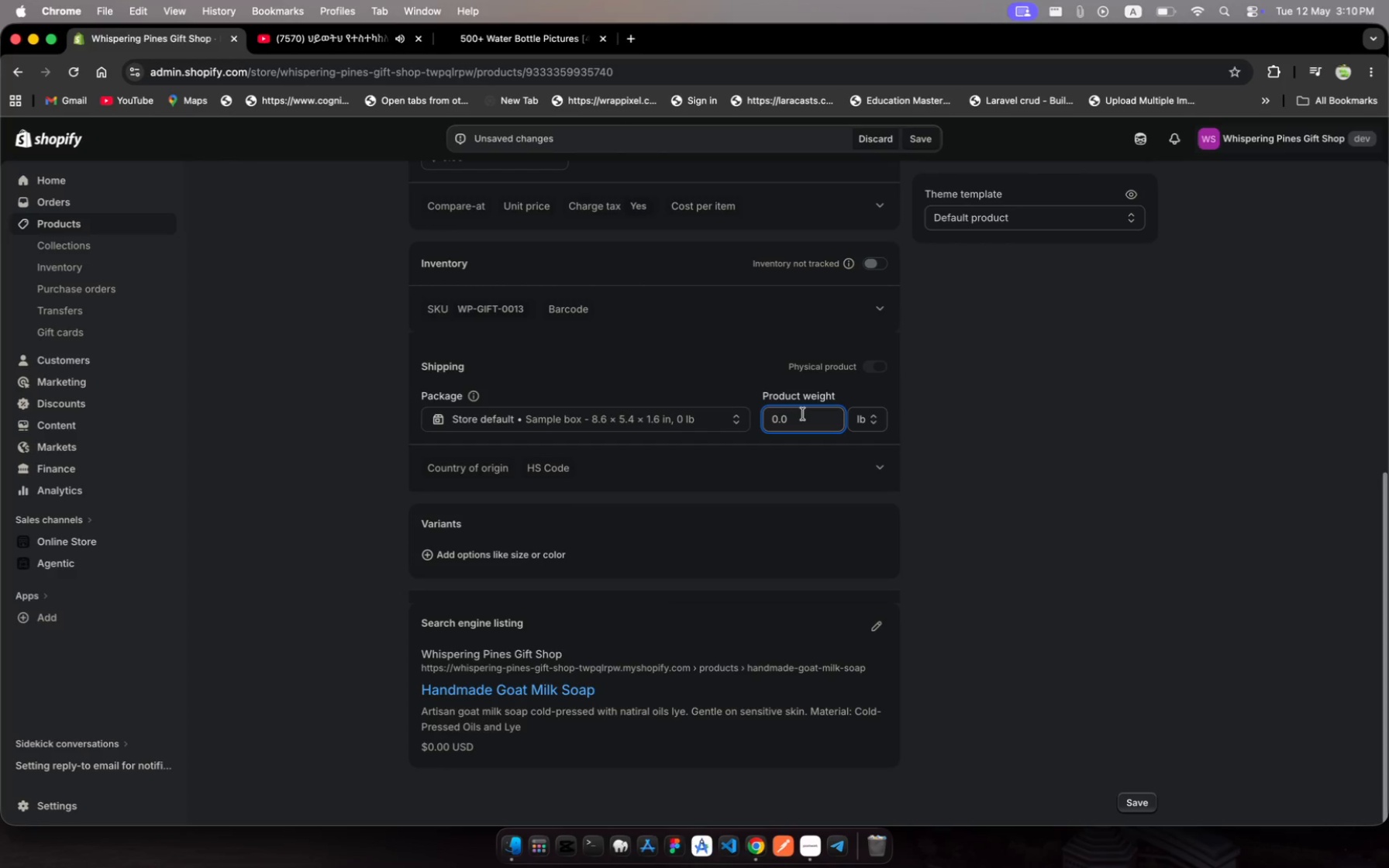 
wait(10.85)
 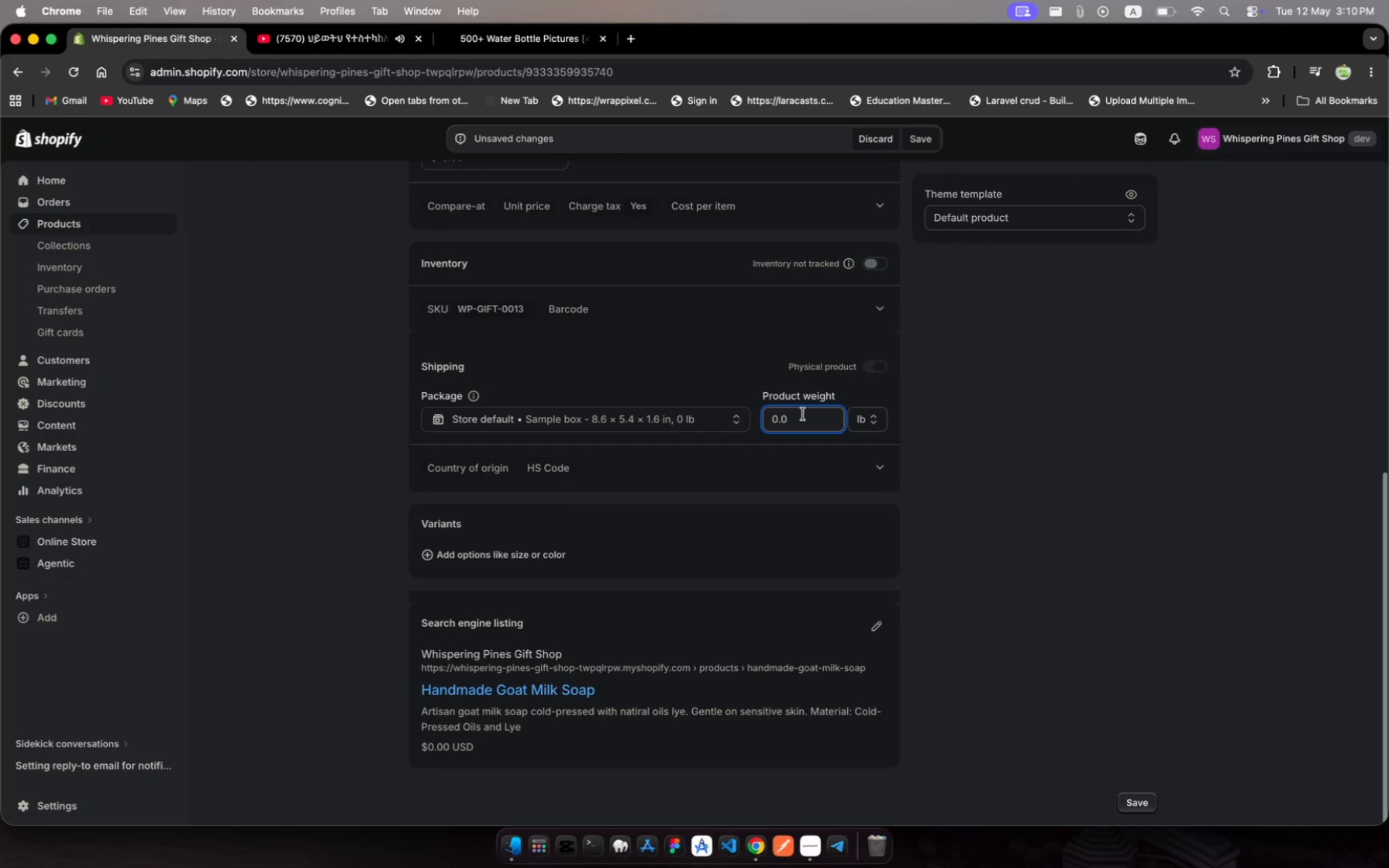 
key(Backspace)
key(Backspace)
type(150)
 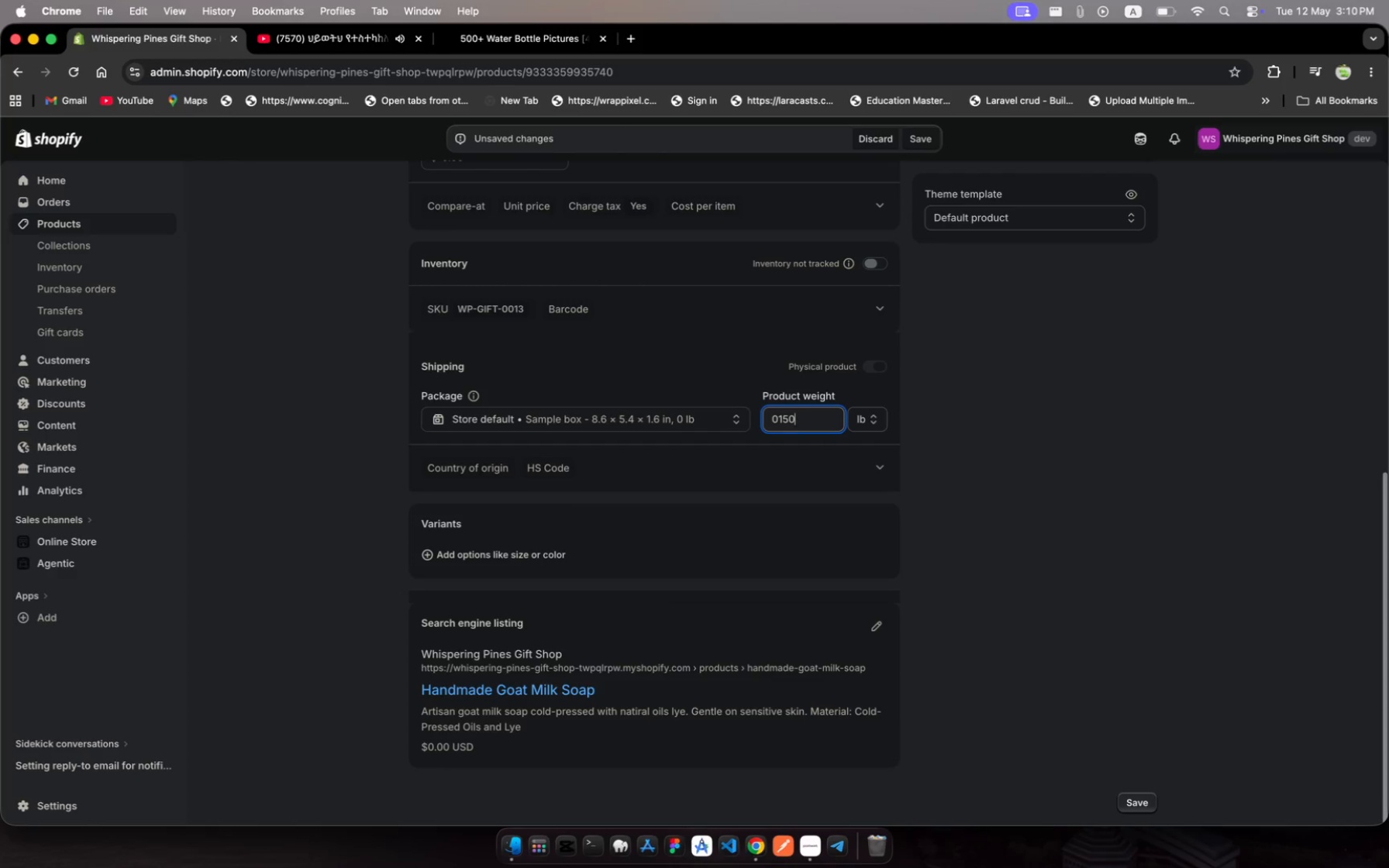 
key(ArrowLeft)
 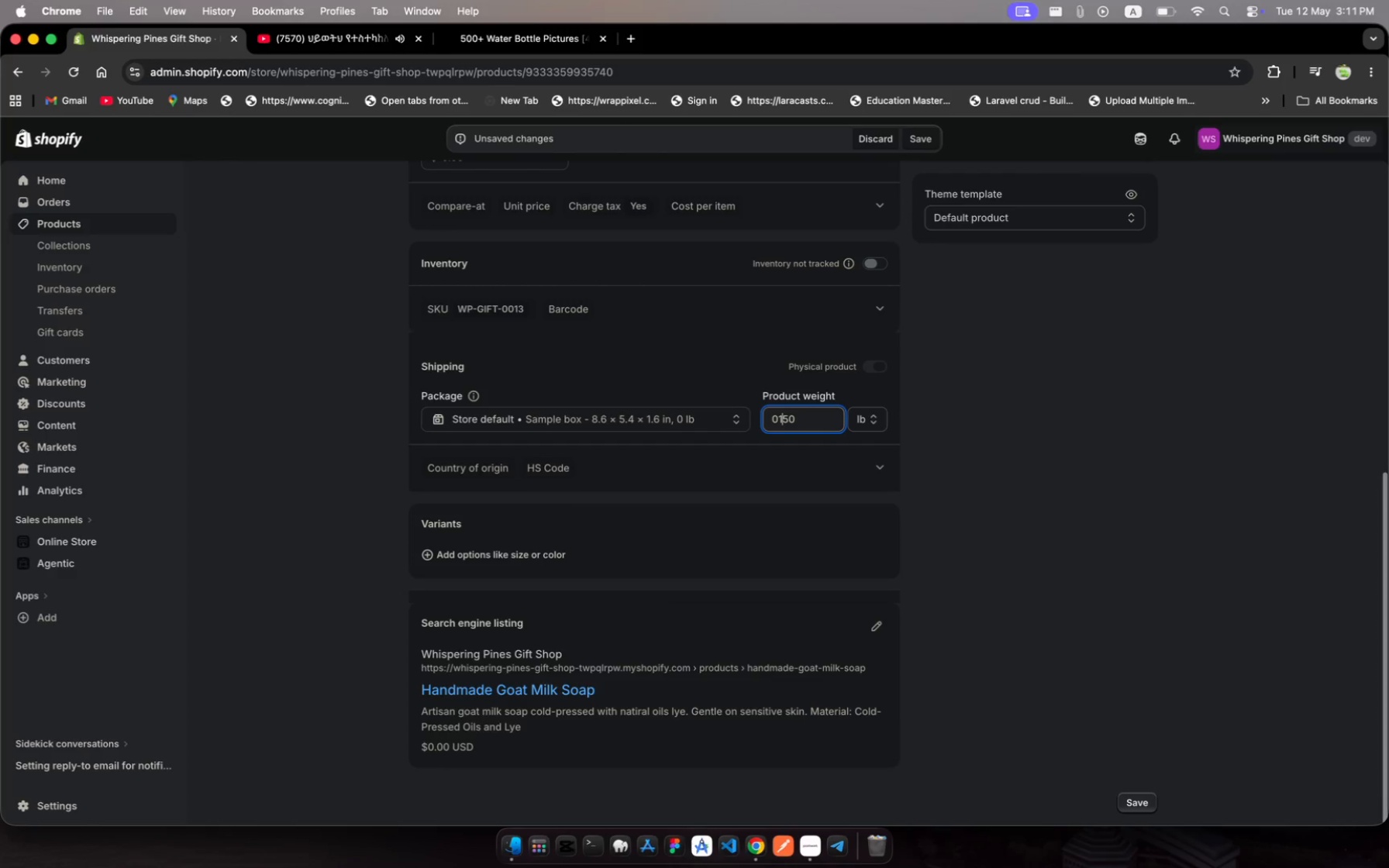 
key(ArrowLeft)
 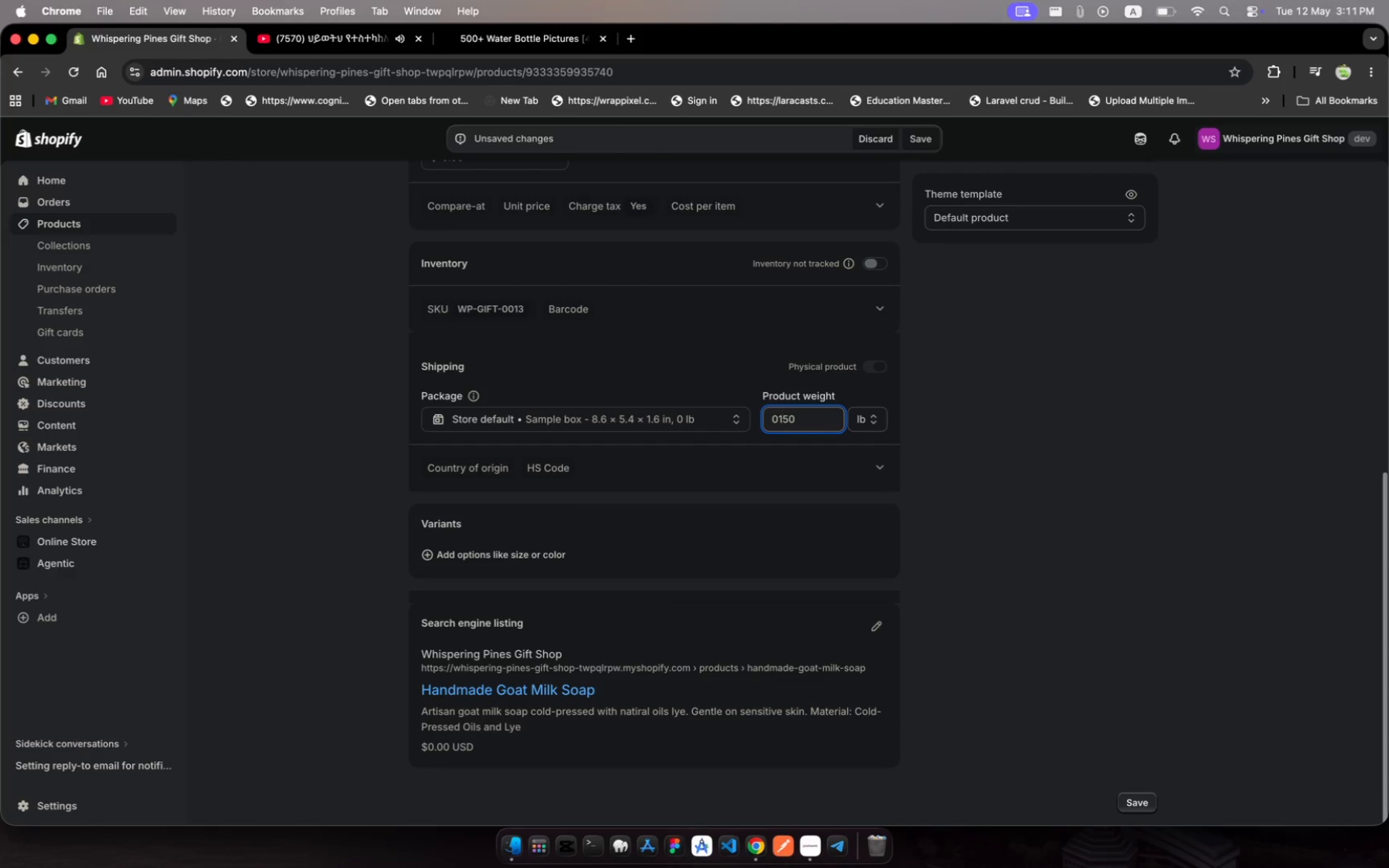 
key(ArrowLeft)
 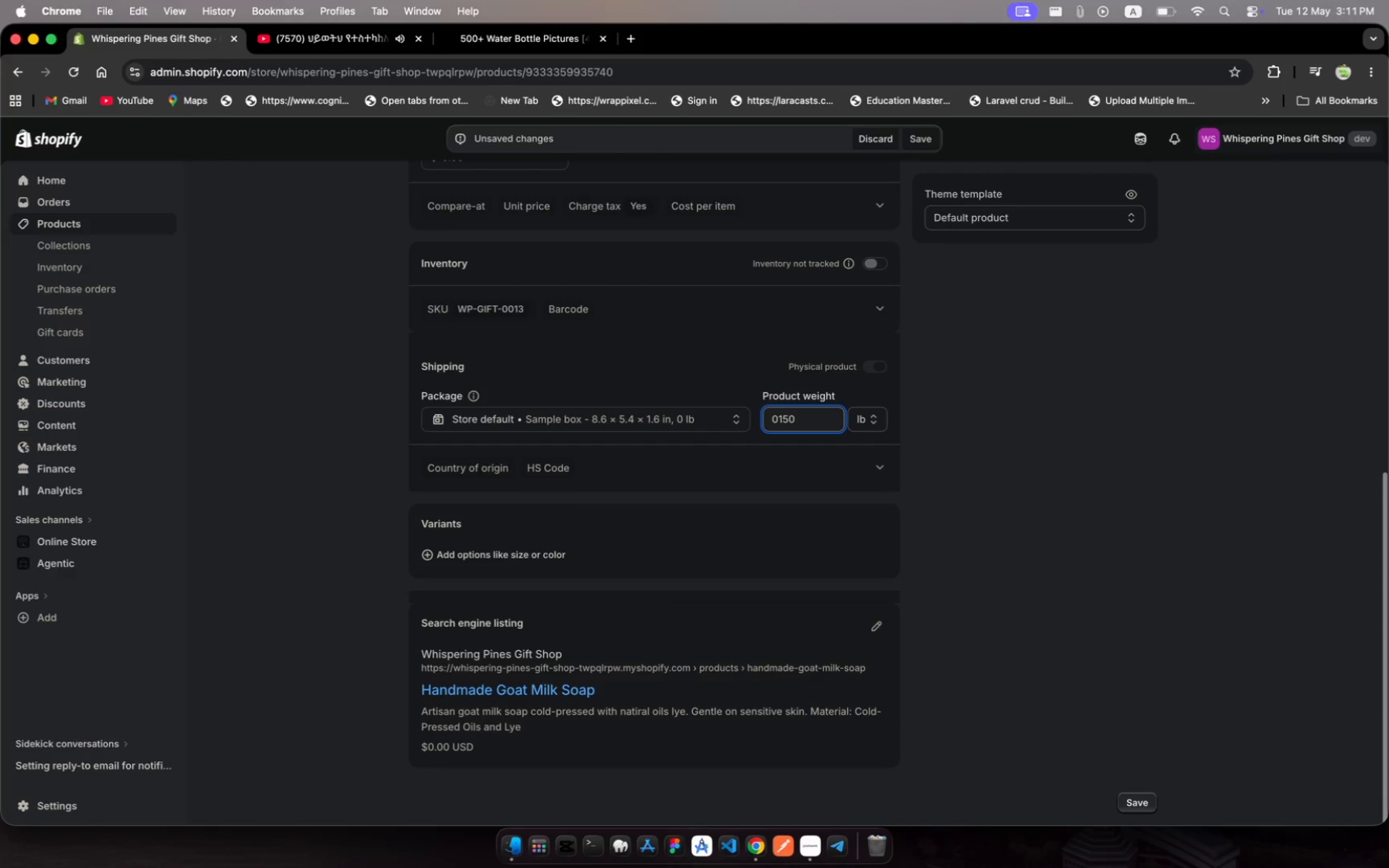 
hold_key(key=Backspace, duration=1.02)
 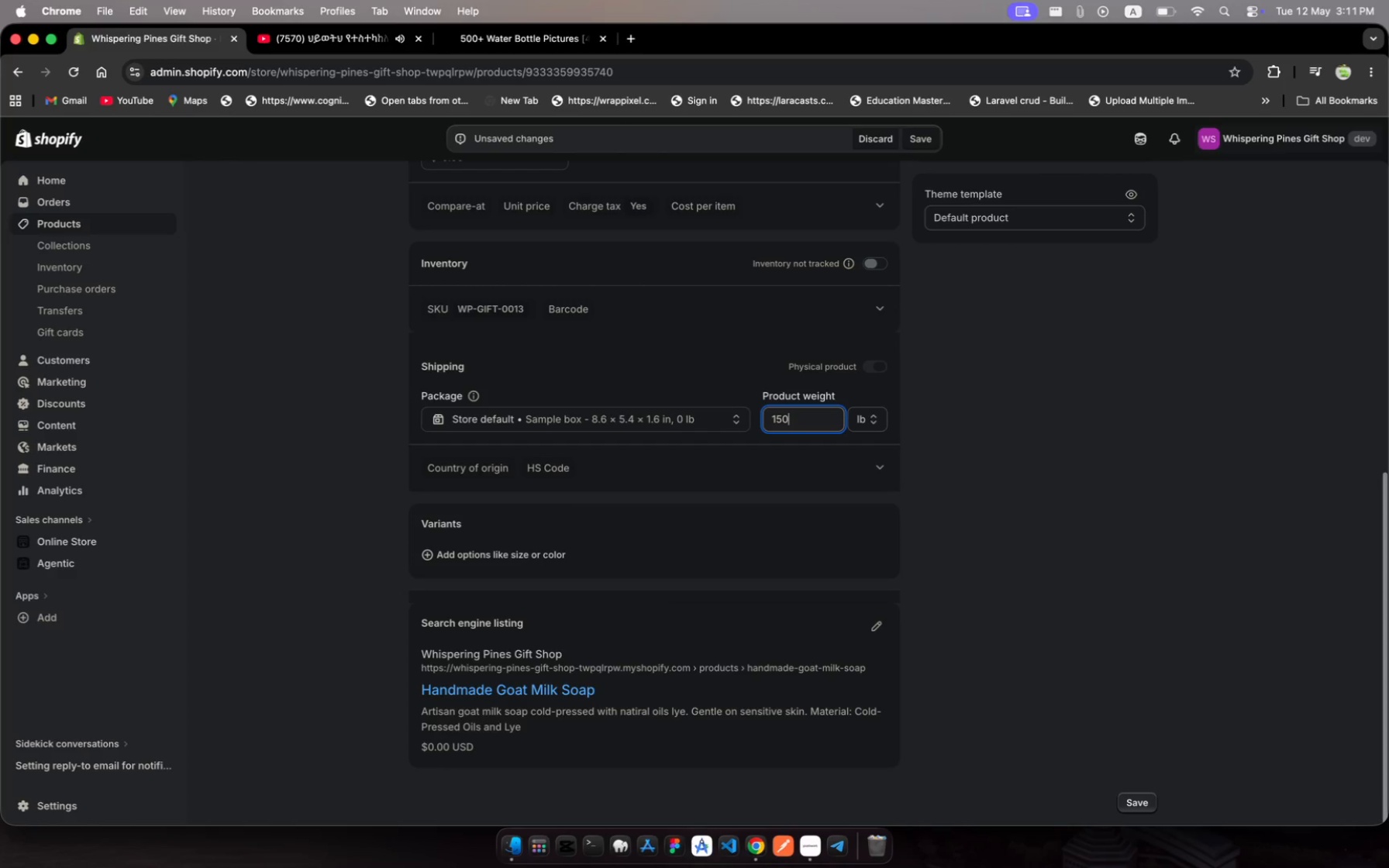 
hold_key(key=ArrowRight, duration=0.88)
 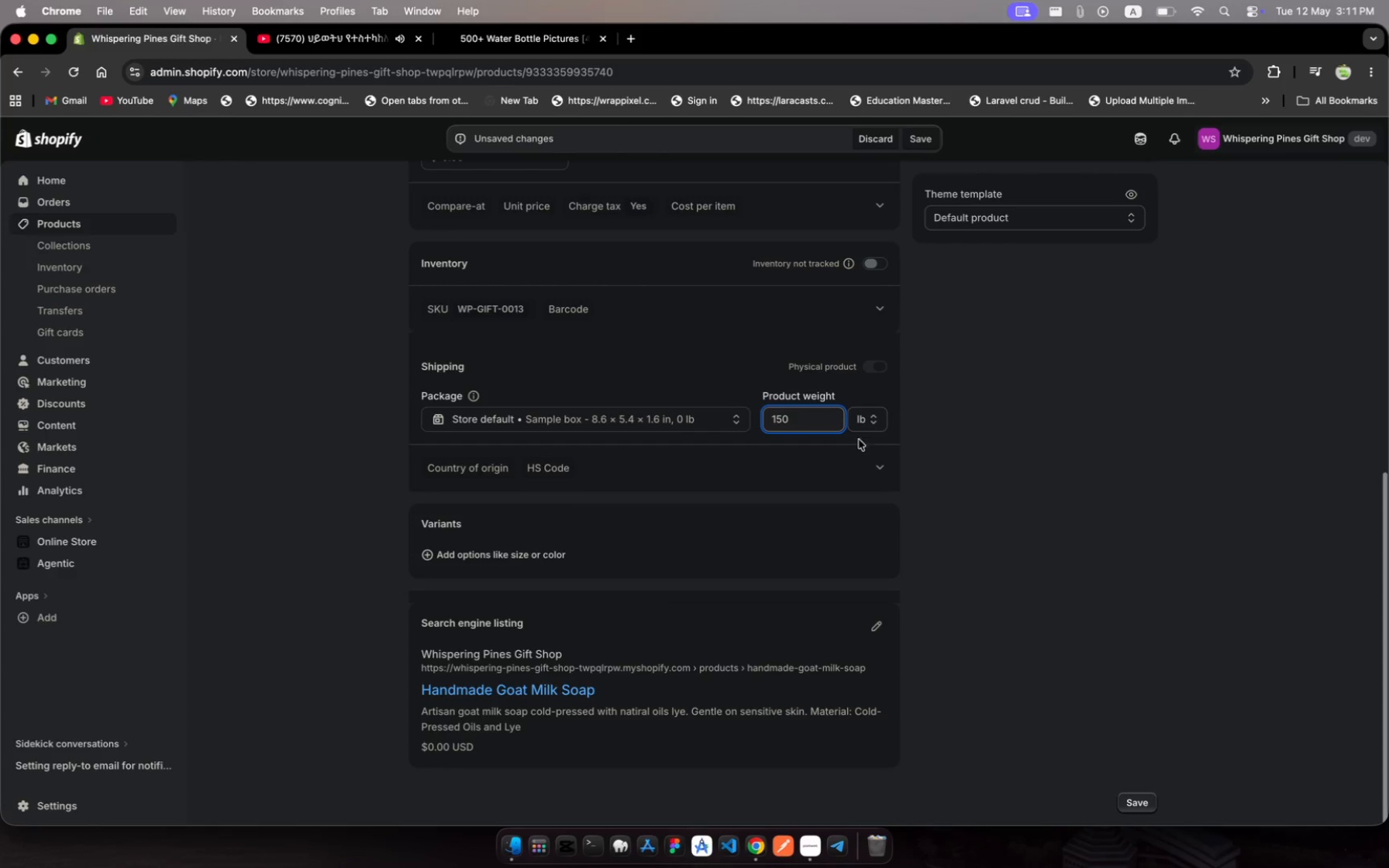 
left_click([868, 422])
 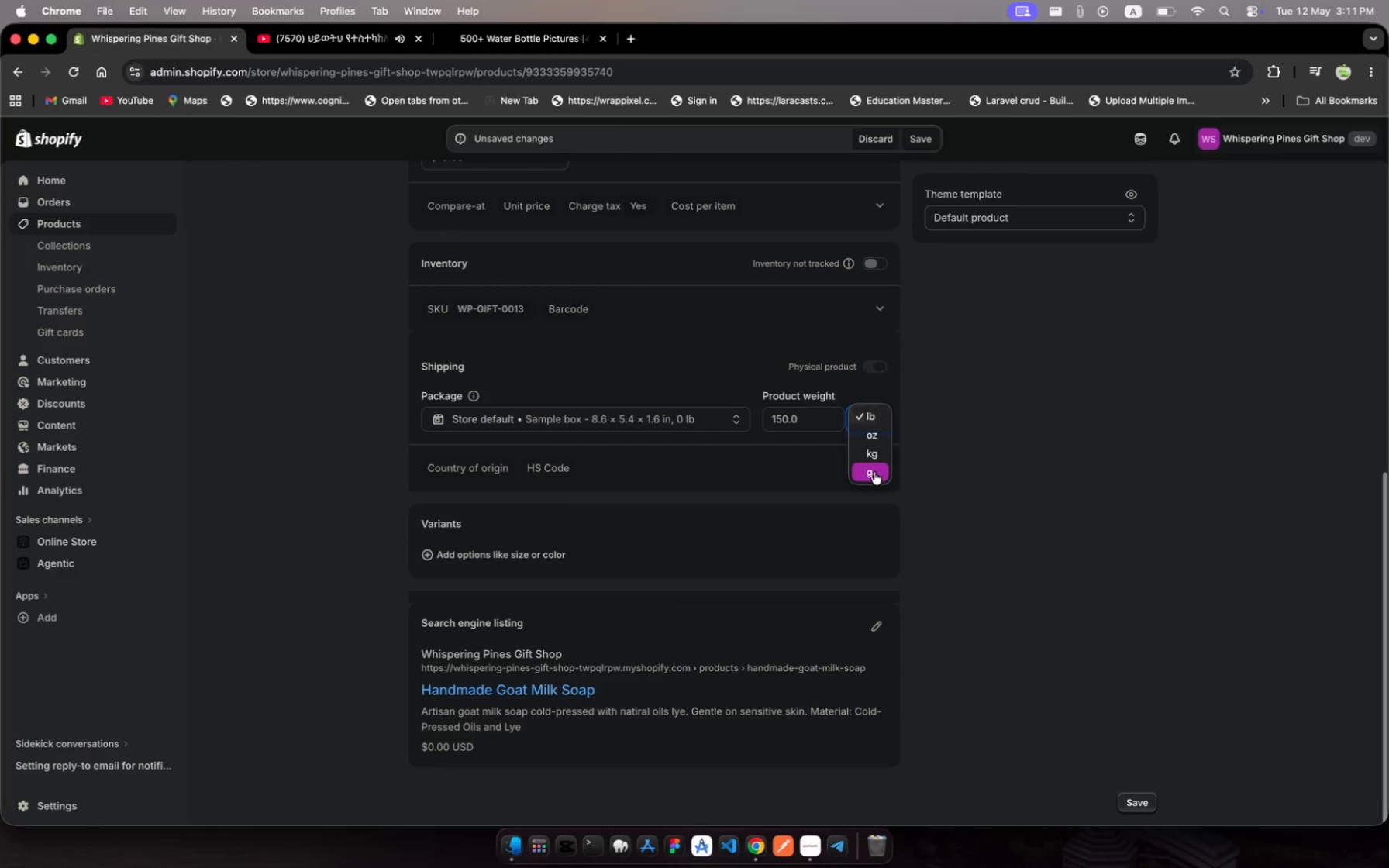 
left_click([875, 473])
 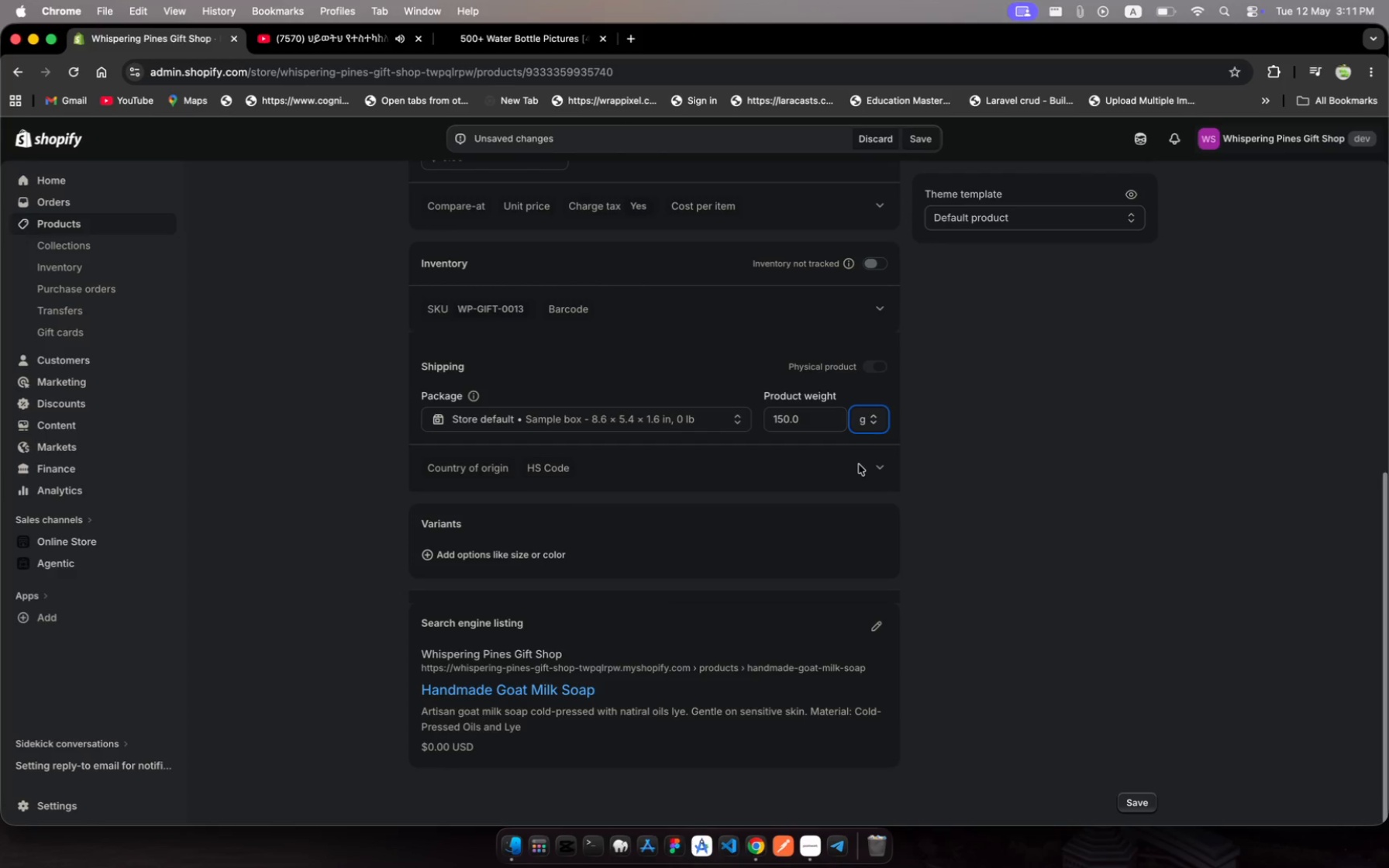 
wait(5.11)
 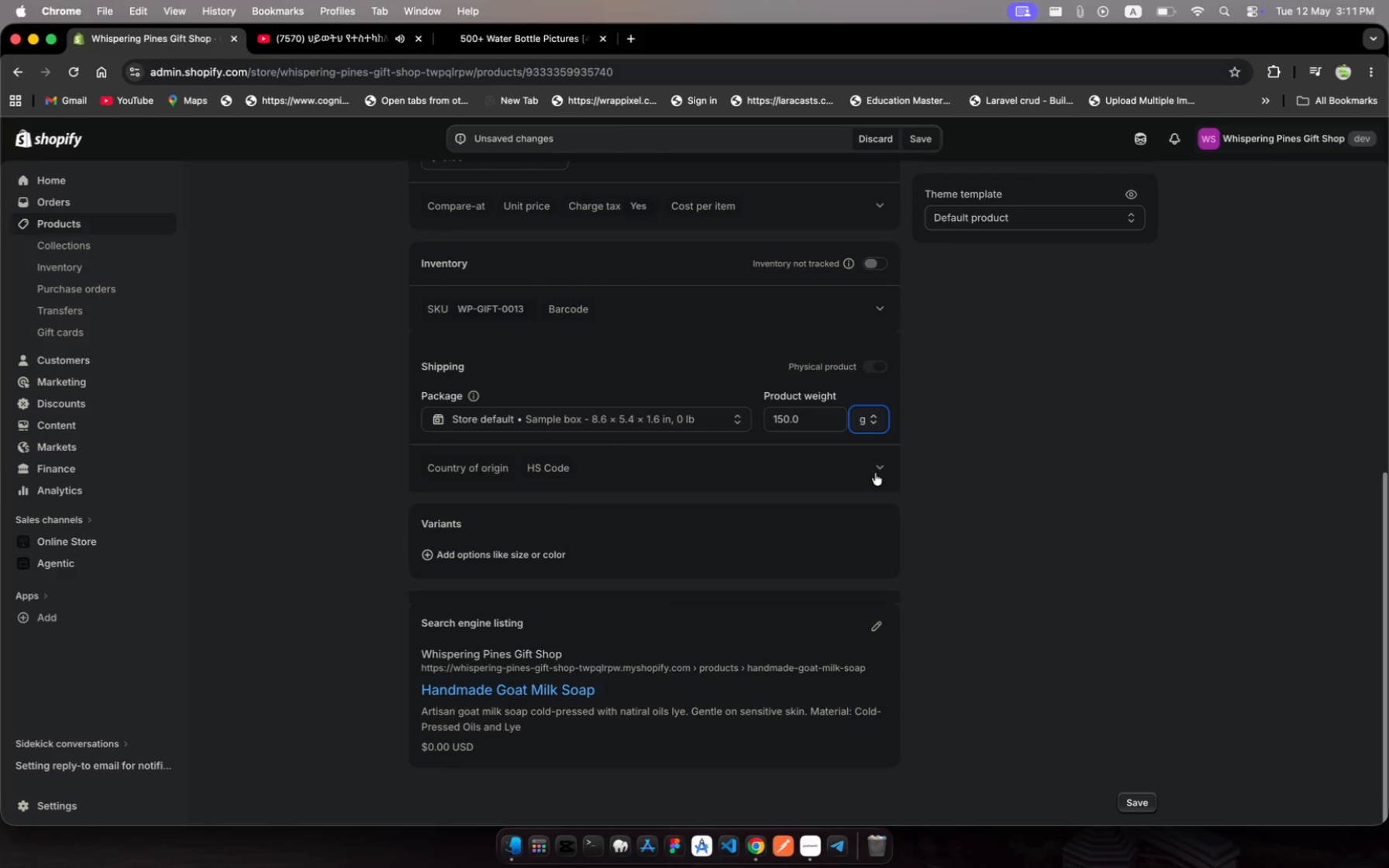 
scroll: coordinate [612, 427], scroll_direction: up, amount: 10.0
 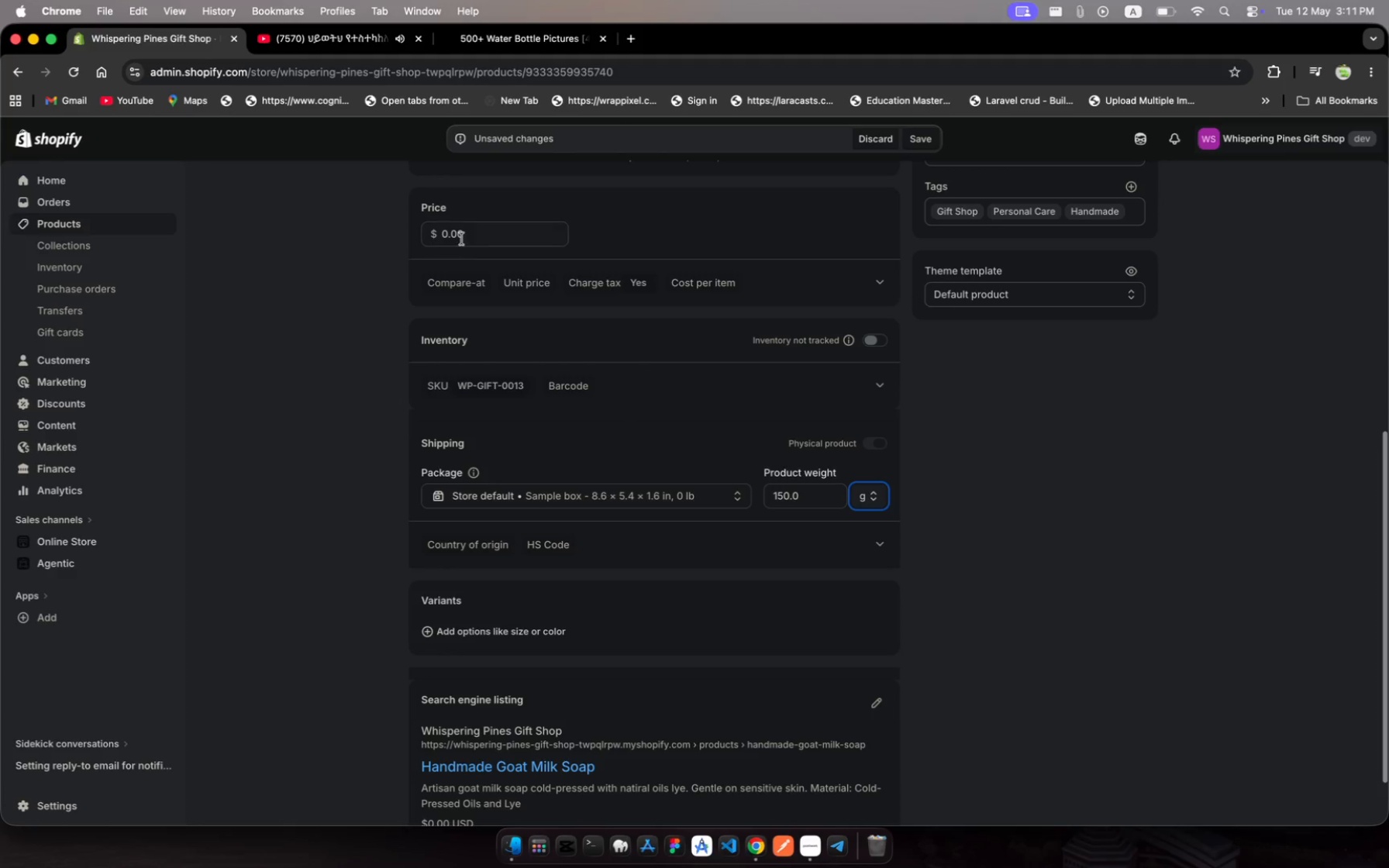 
left_click([468, 235])
 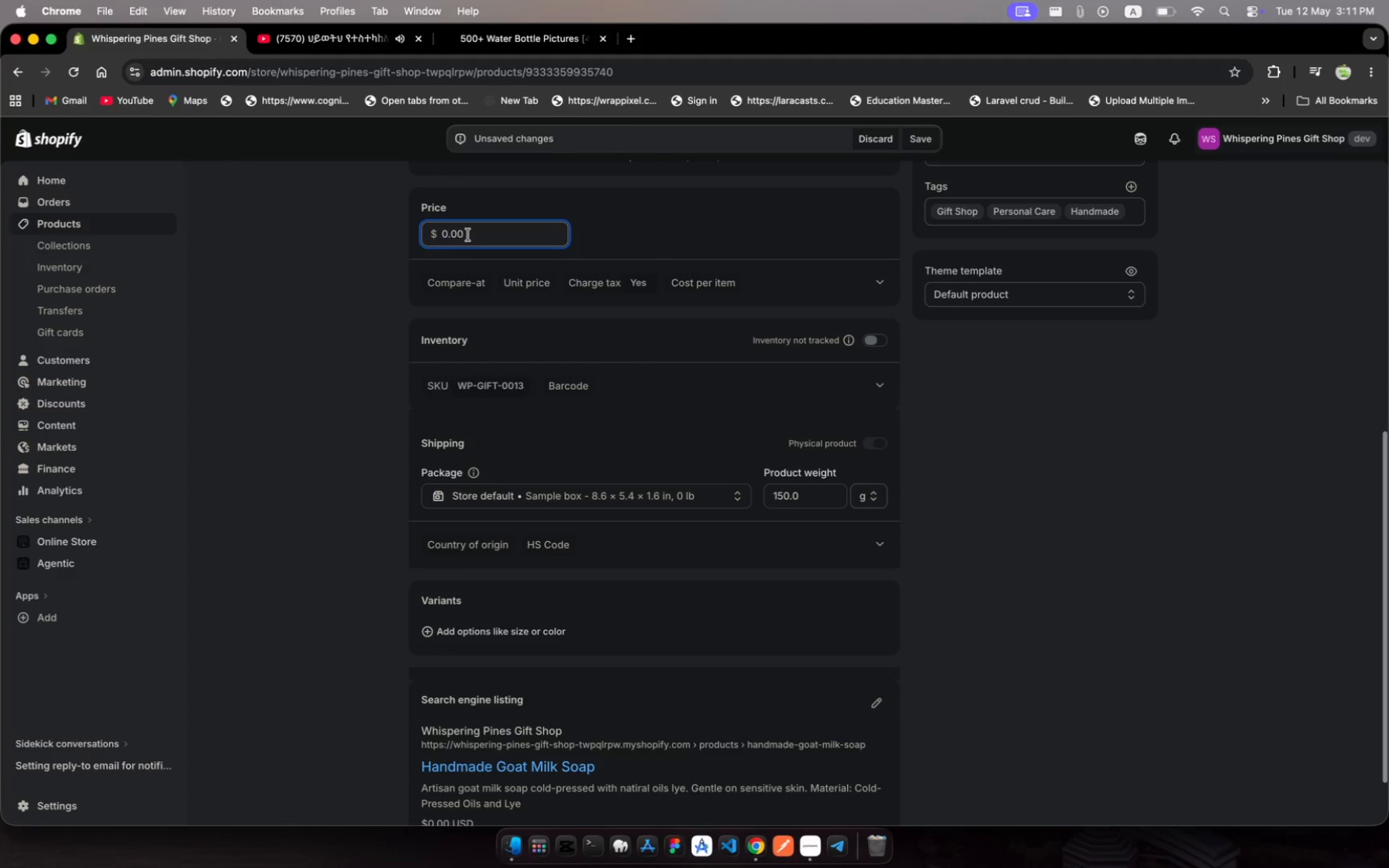 
key(Meta+A)
 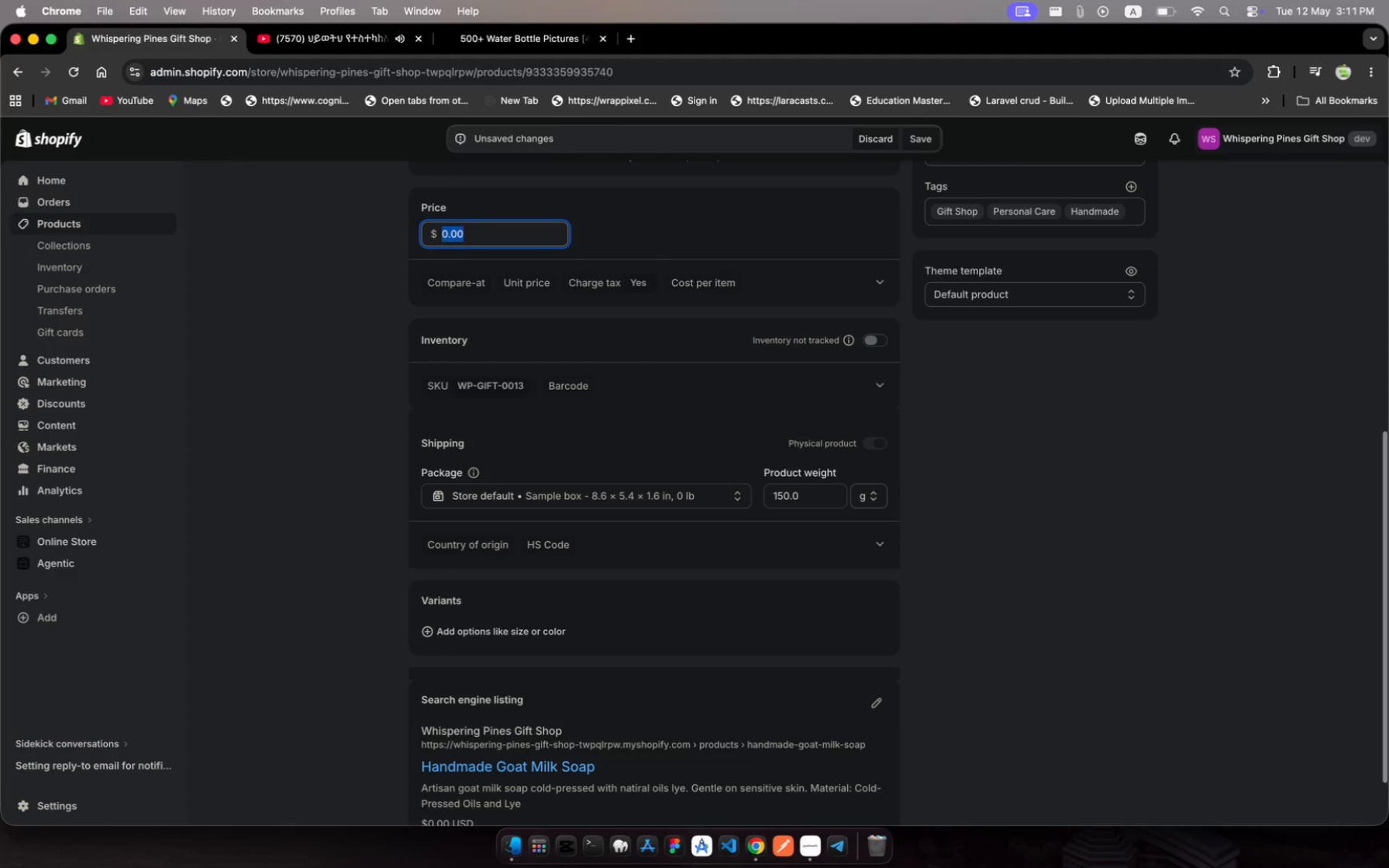 
type(12)
 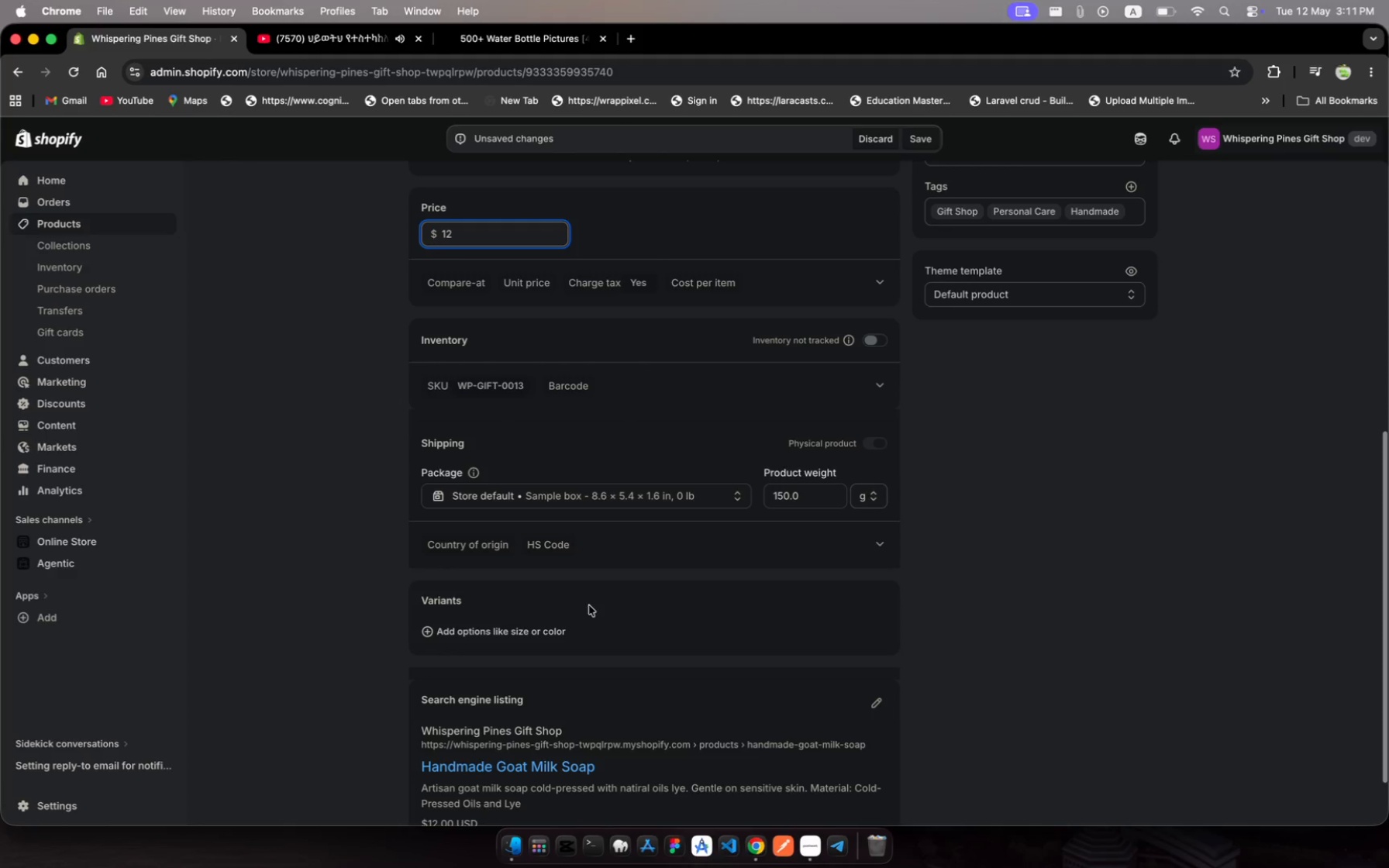 
scroll: coordinate [589, 605], scroll_direction: up, amount: 80.0
 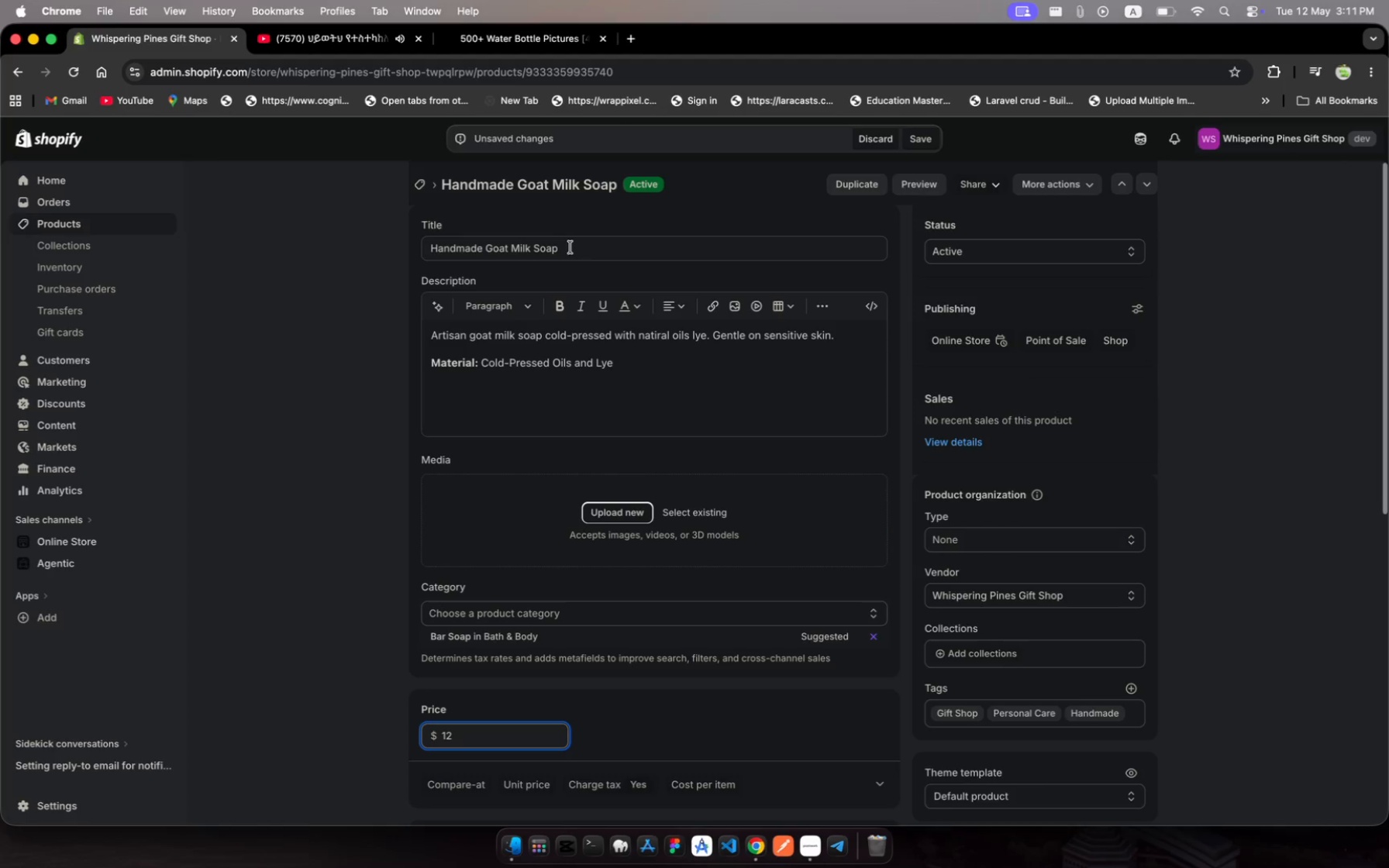 
left_click([566, 247])
 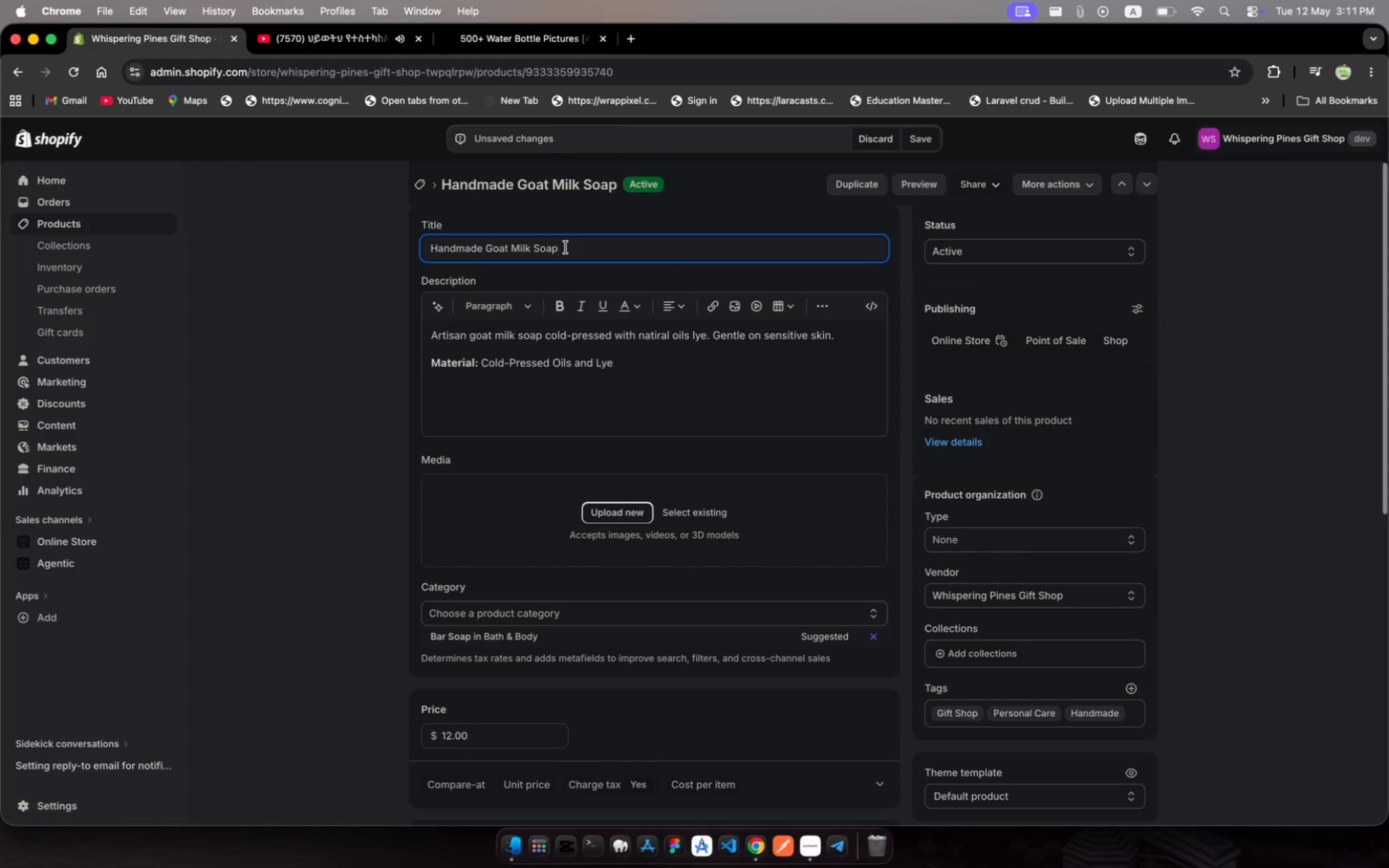 
left_click_drag(start_coordinate=[566, 247], to_coordinate=[510, 247])
 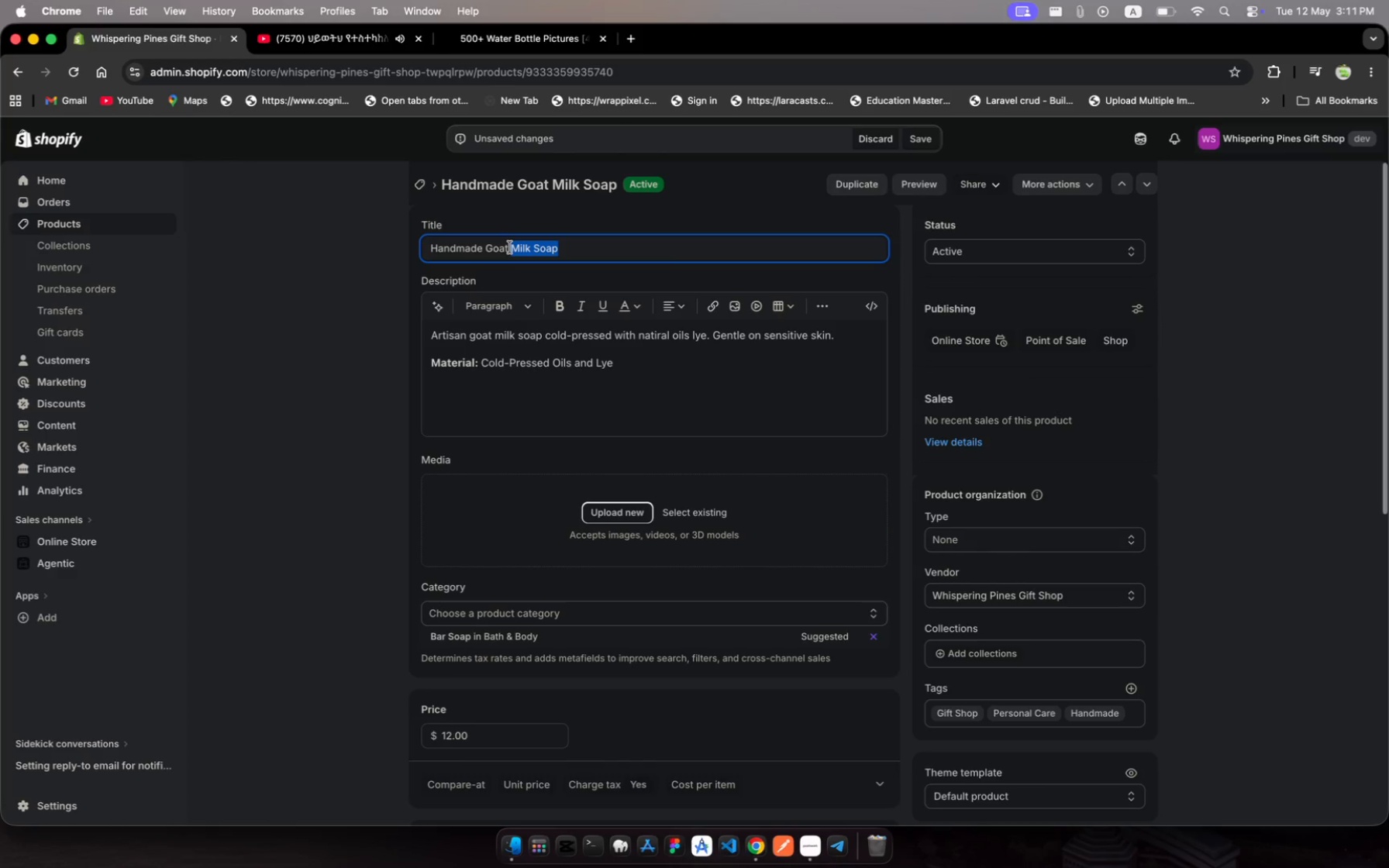 
key(Meta+C)
 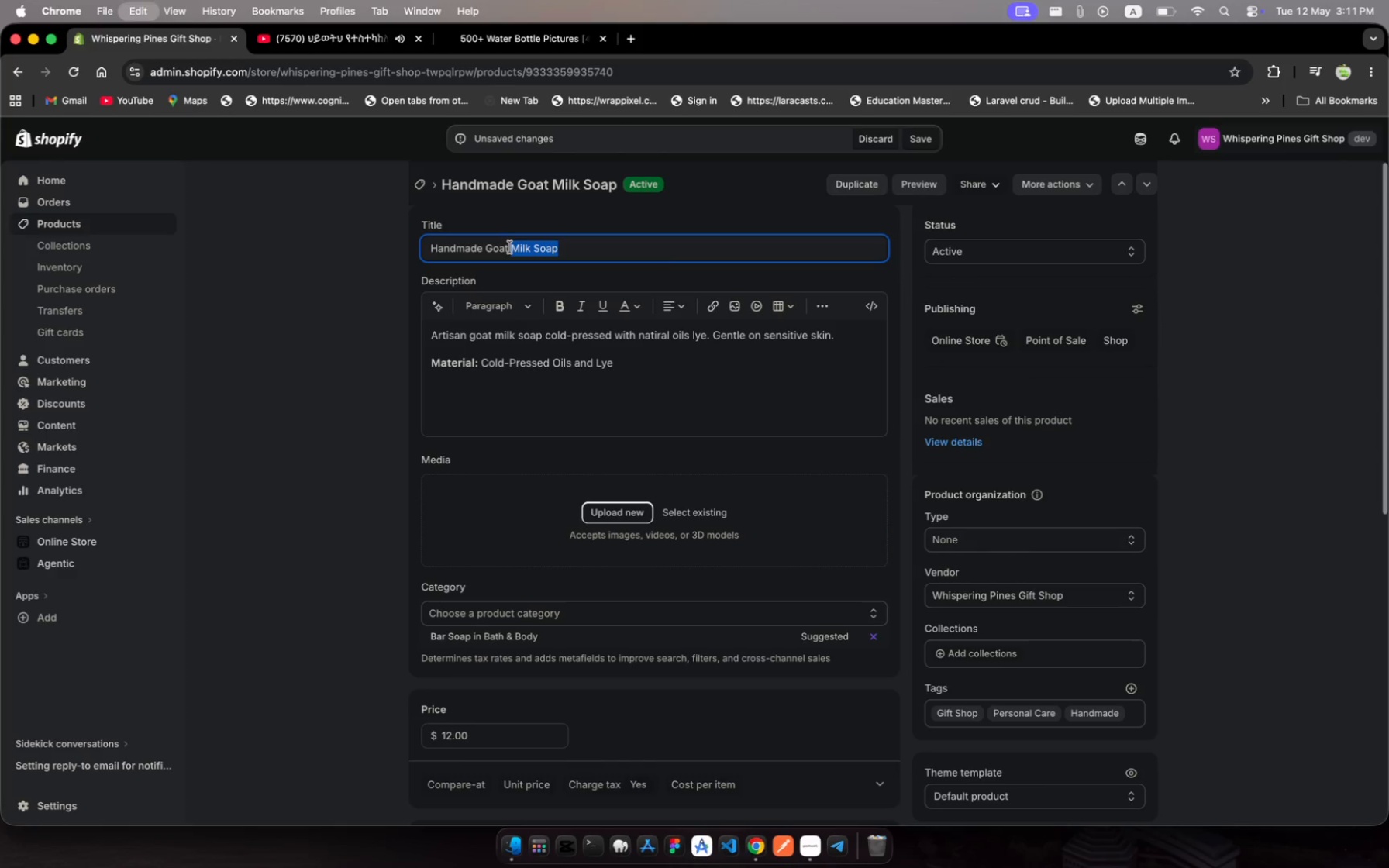 
key(Meta+C)
 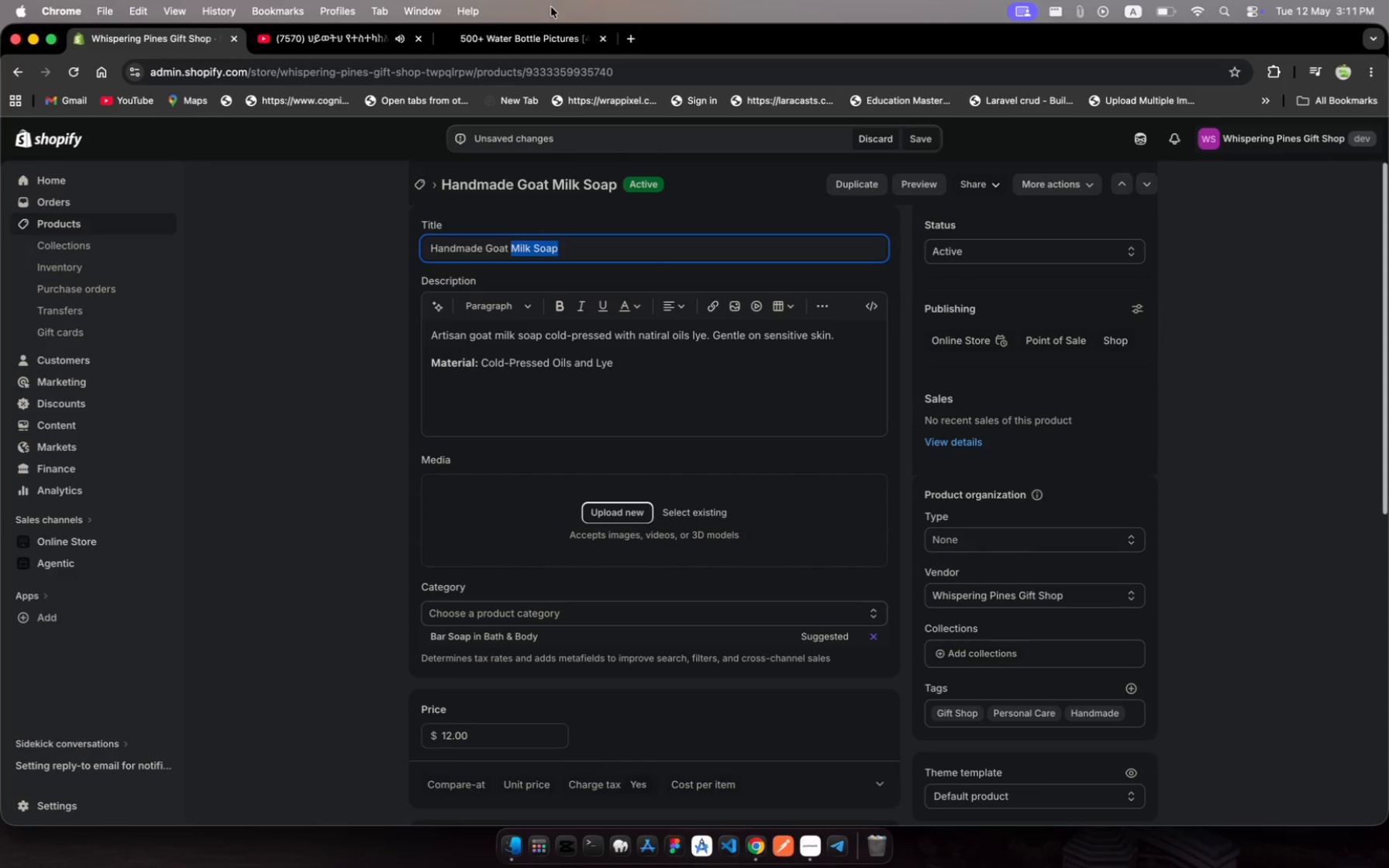 
left_click([541, 28])
 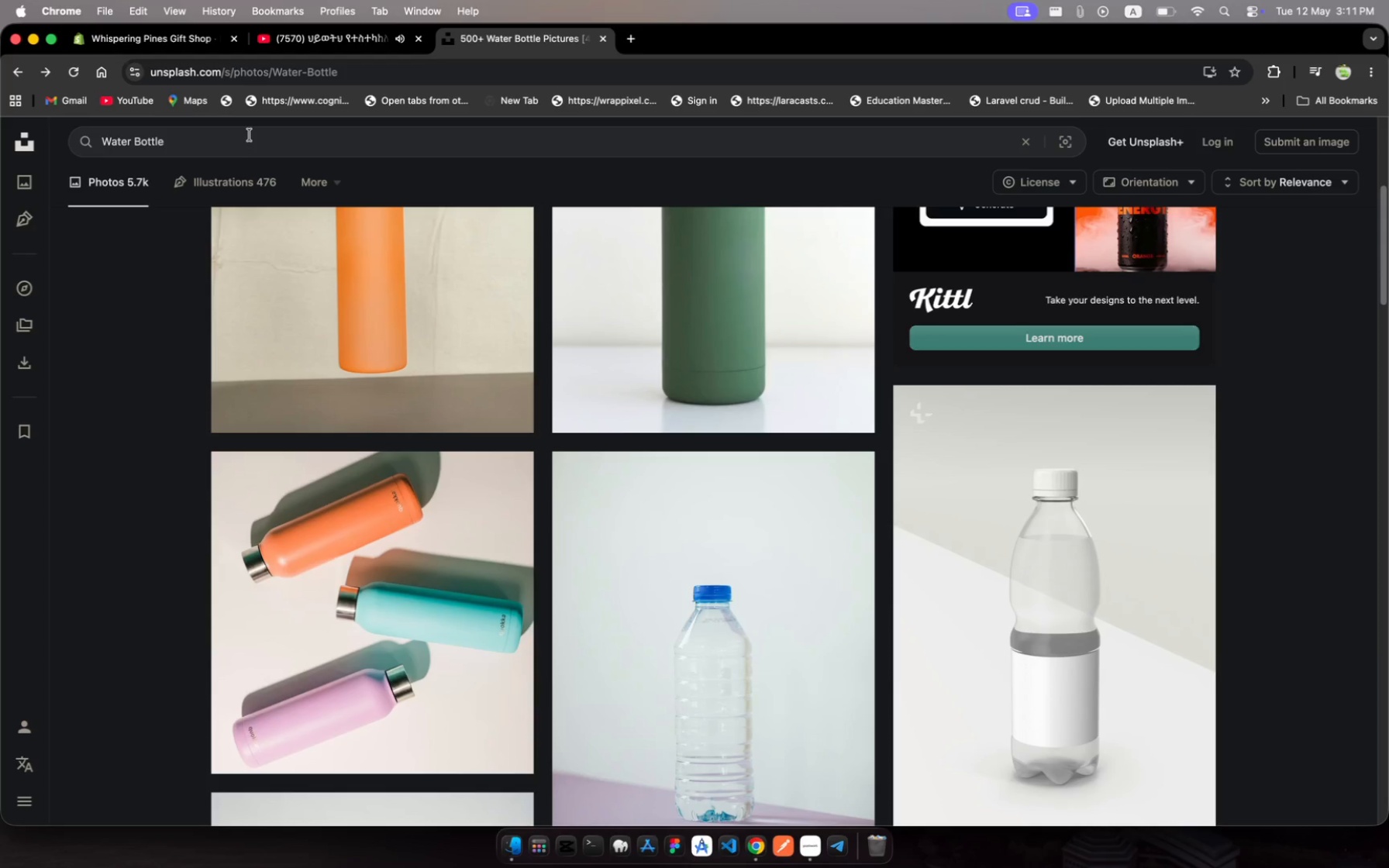 
left_click([250, 135])
 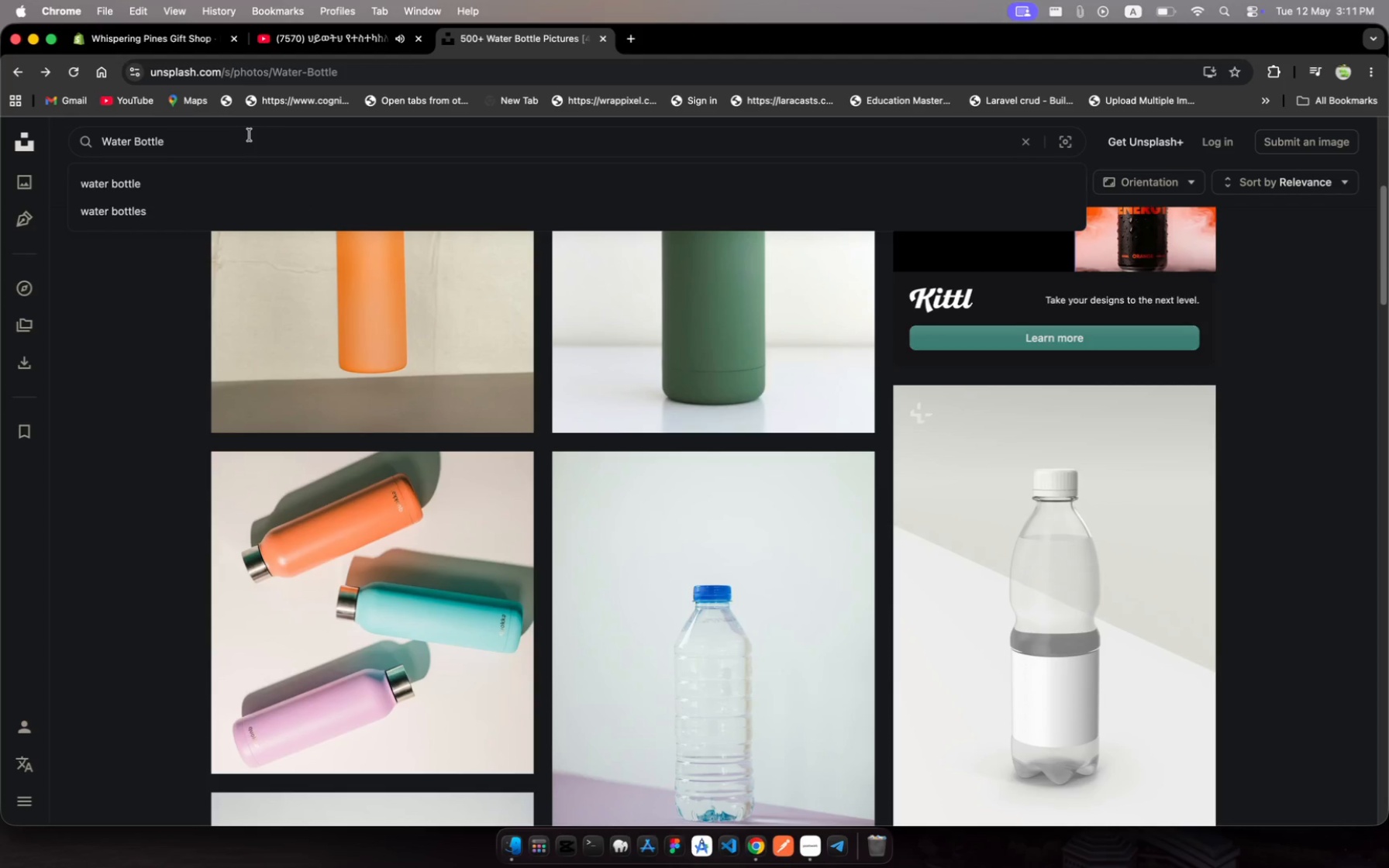 
key(Meta+A)
 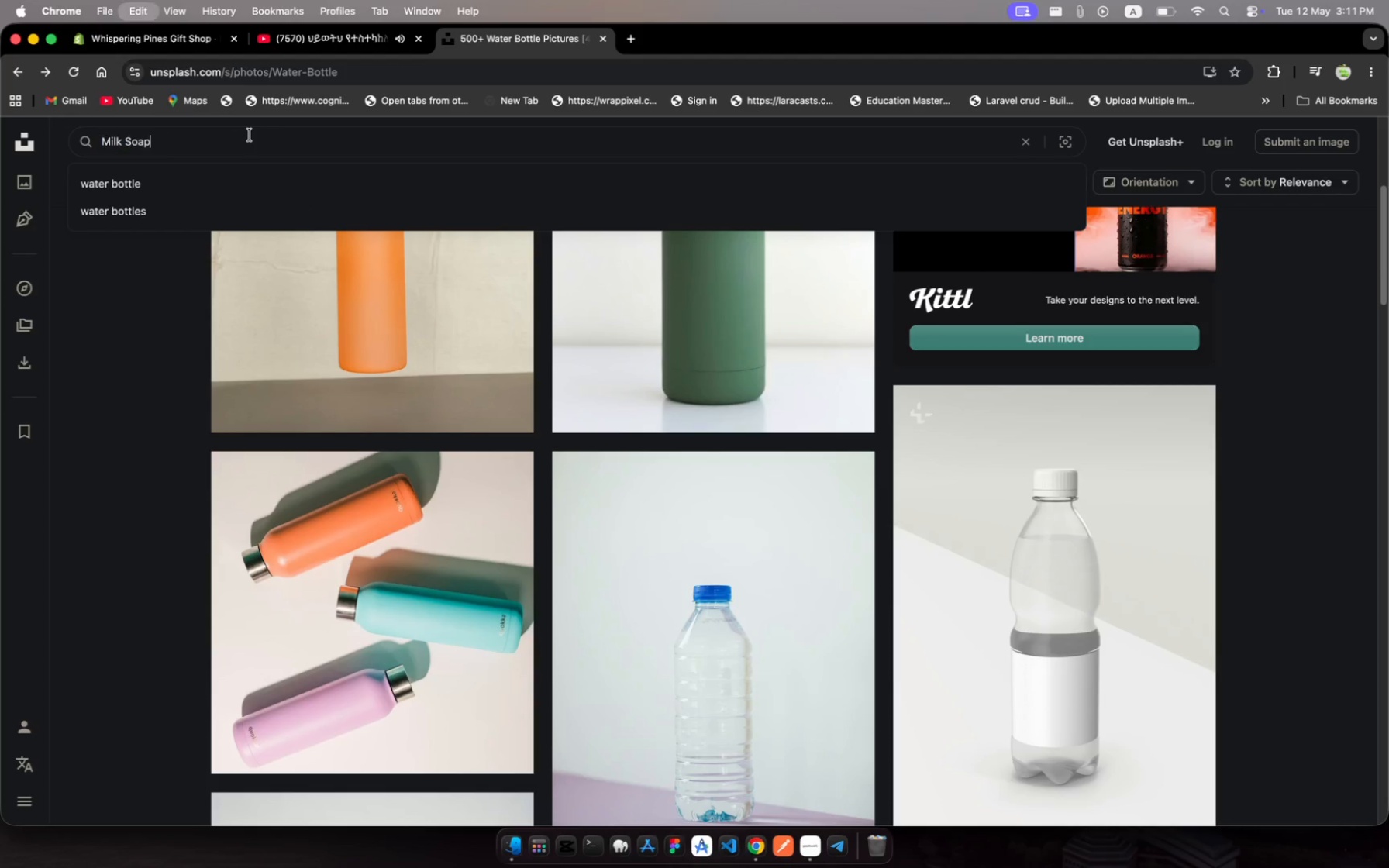 
key(Meta+V)
 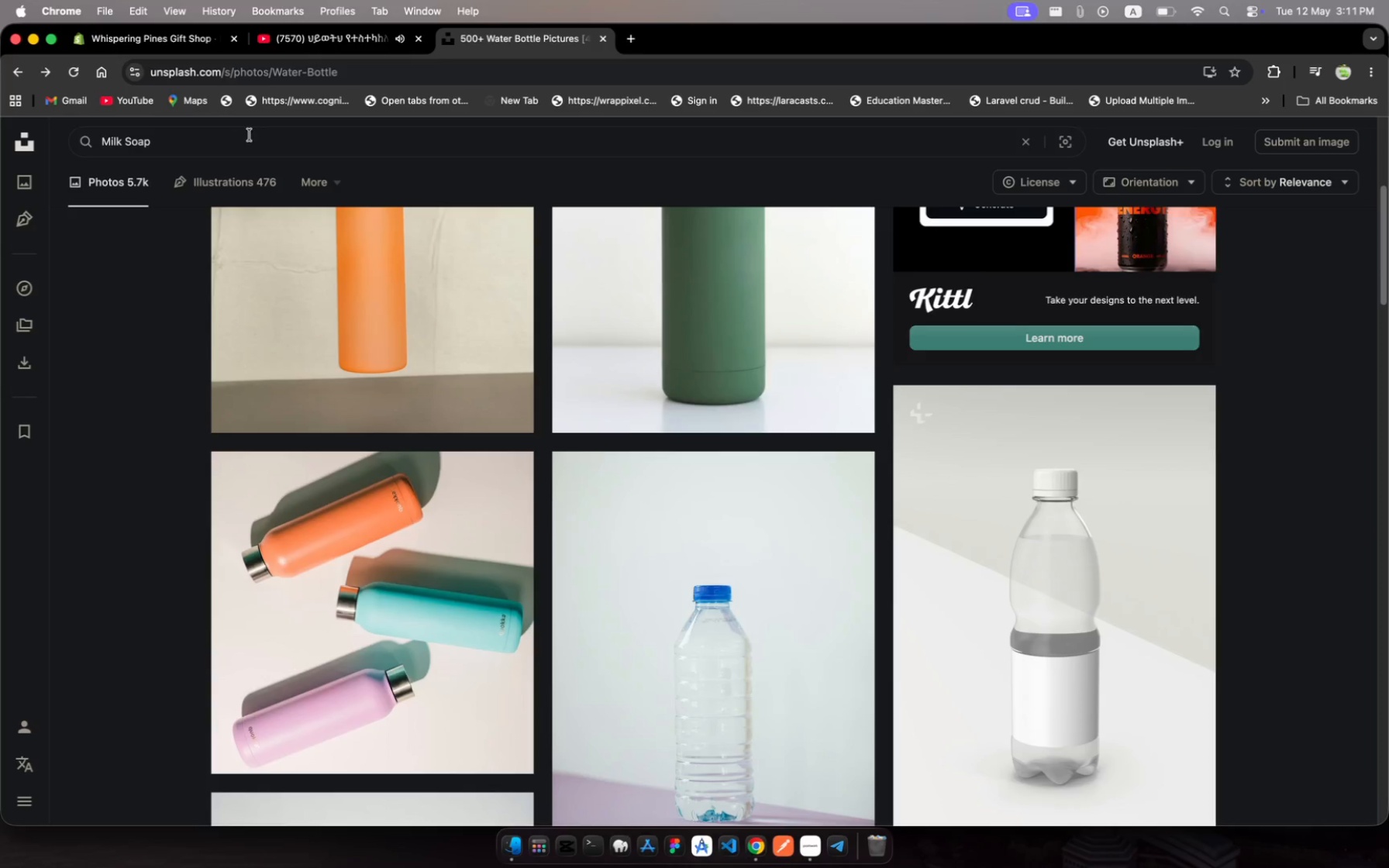 
key(Enter)
 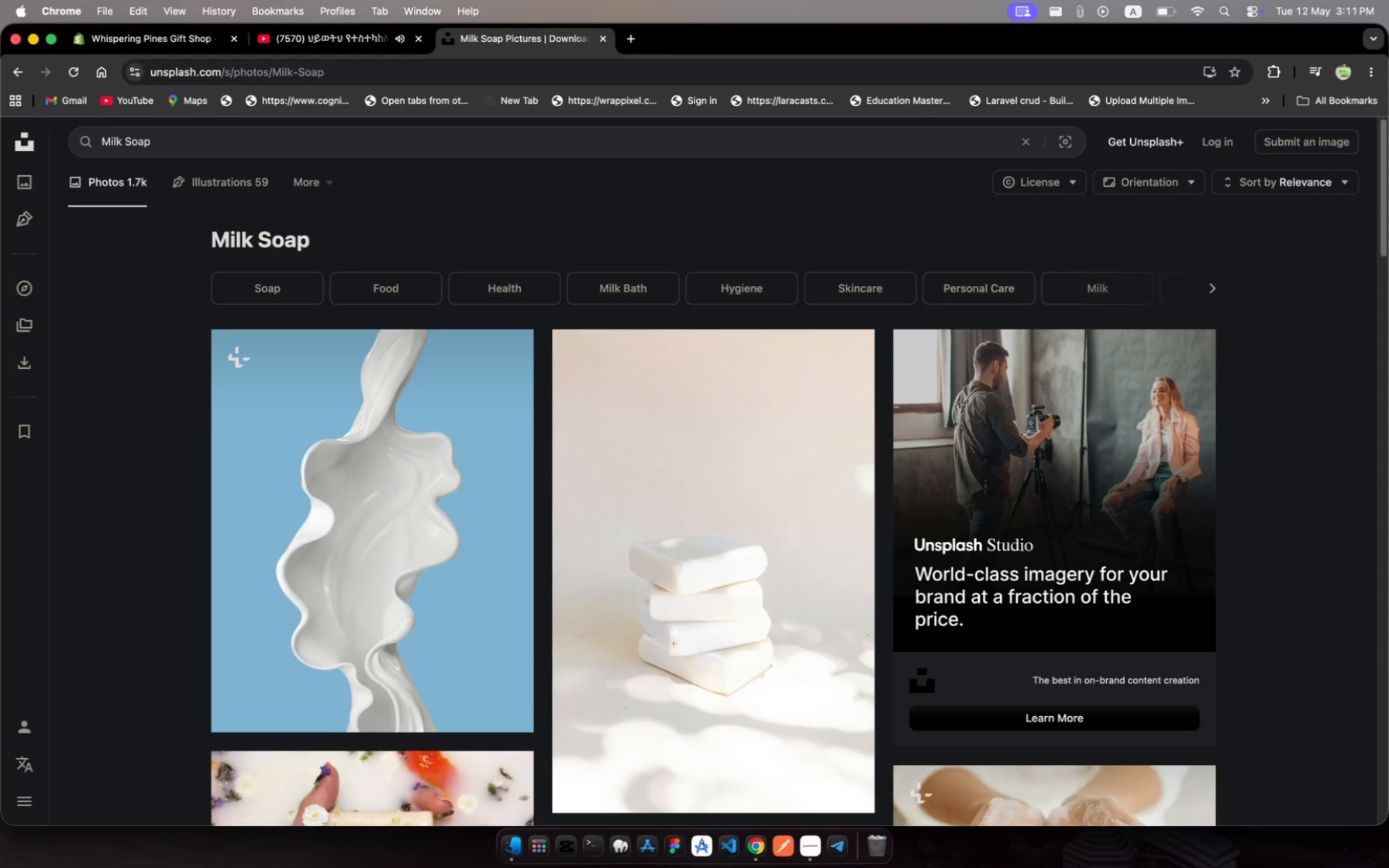 
wait(7.97)
 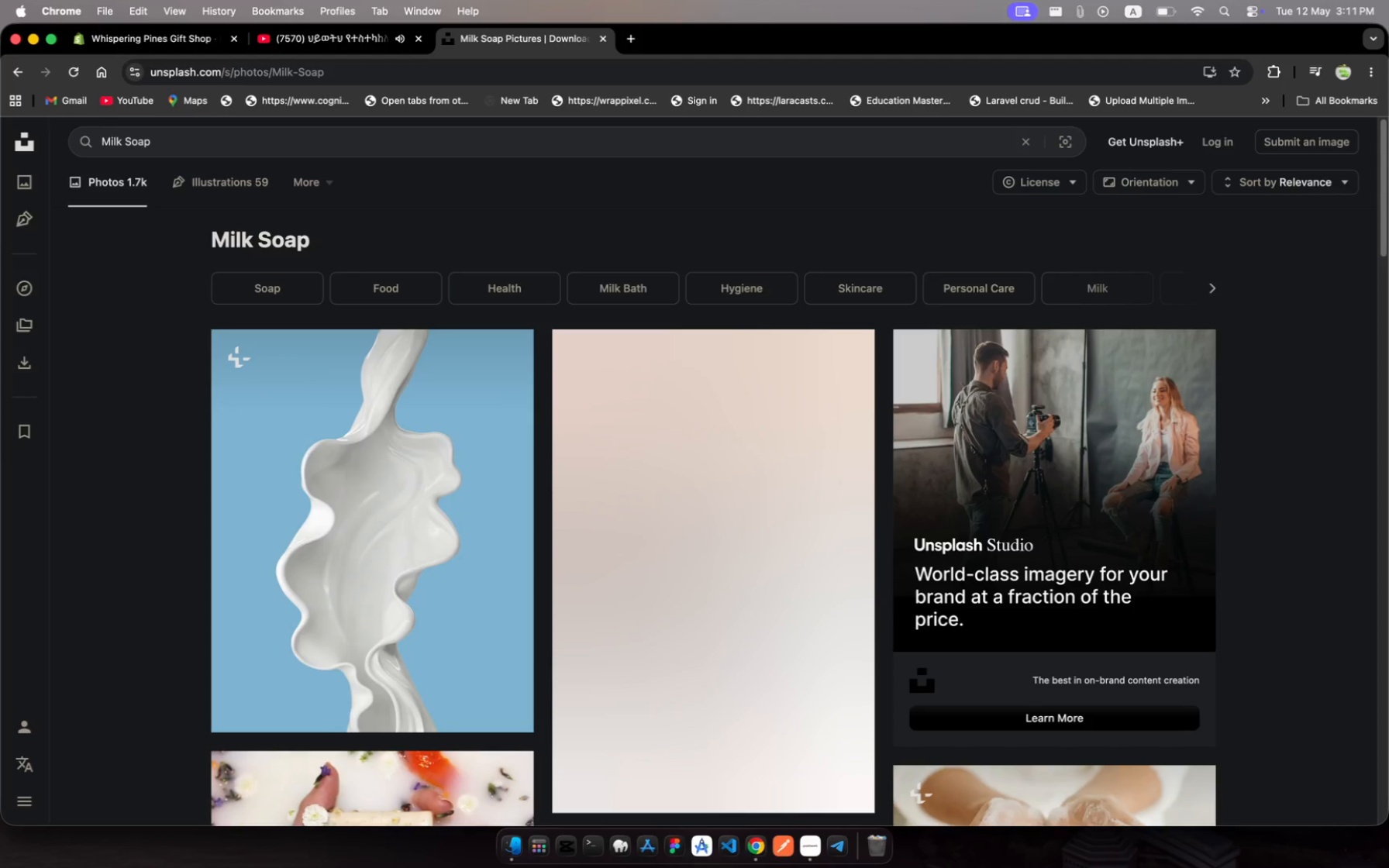 
scroll: coordinate [755, 608], scroll_direction: down, amount: 42.0
 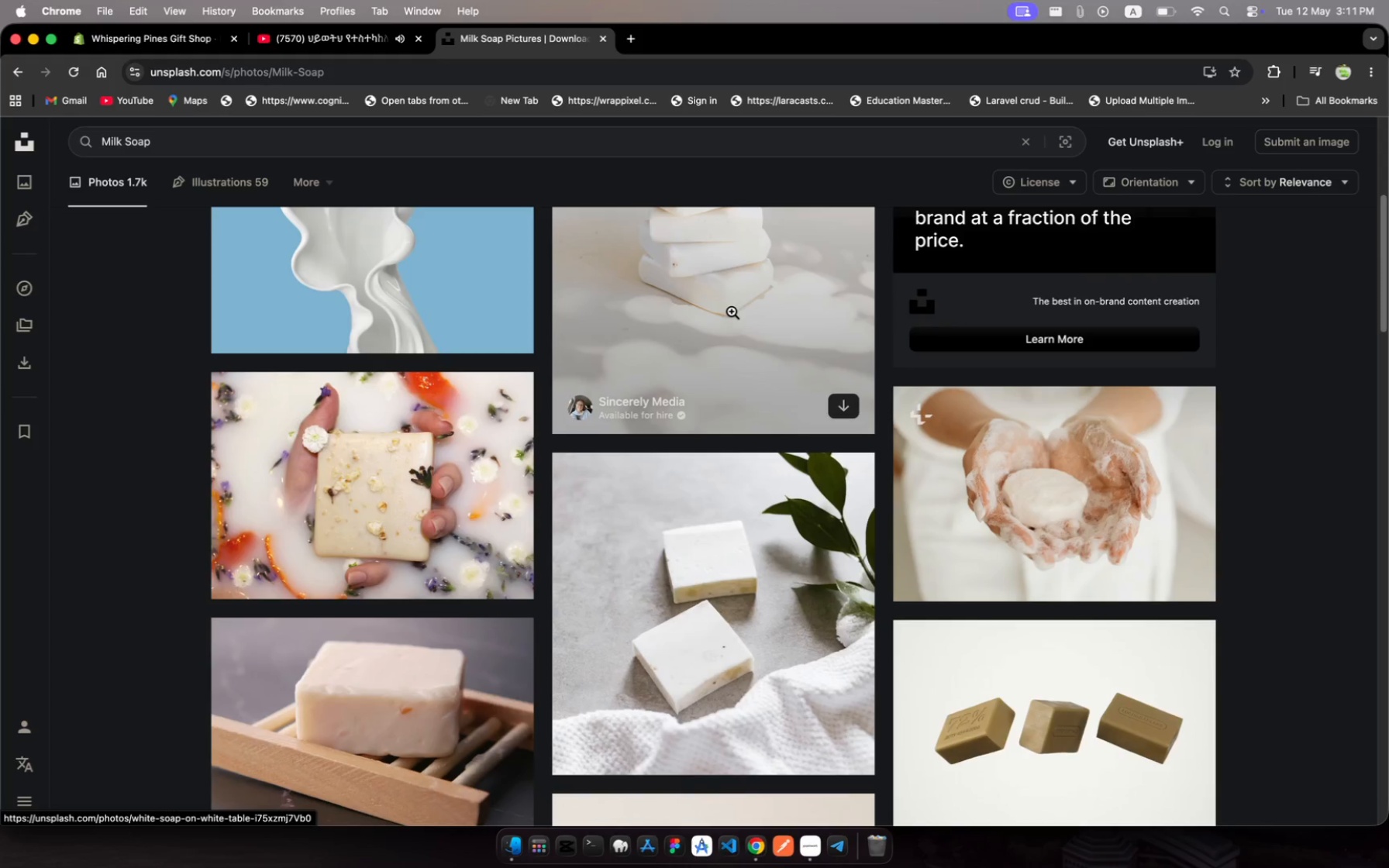 
left_click([732, 312])
 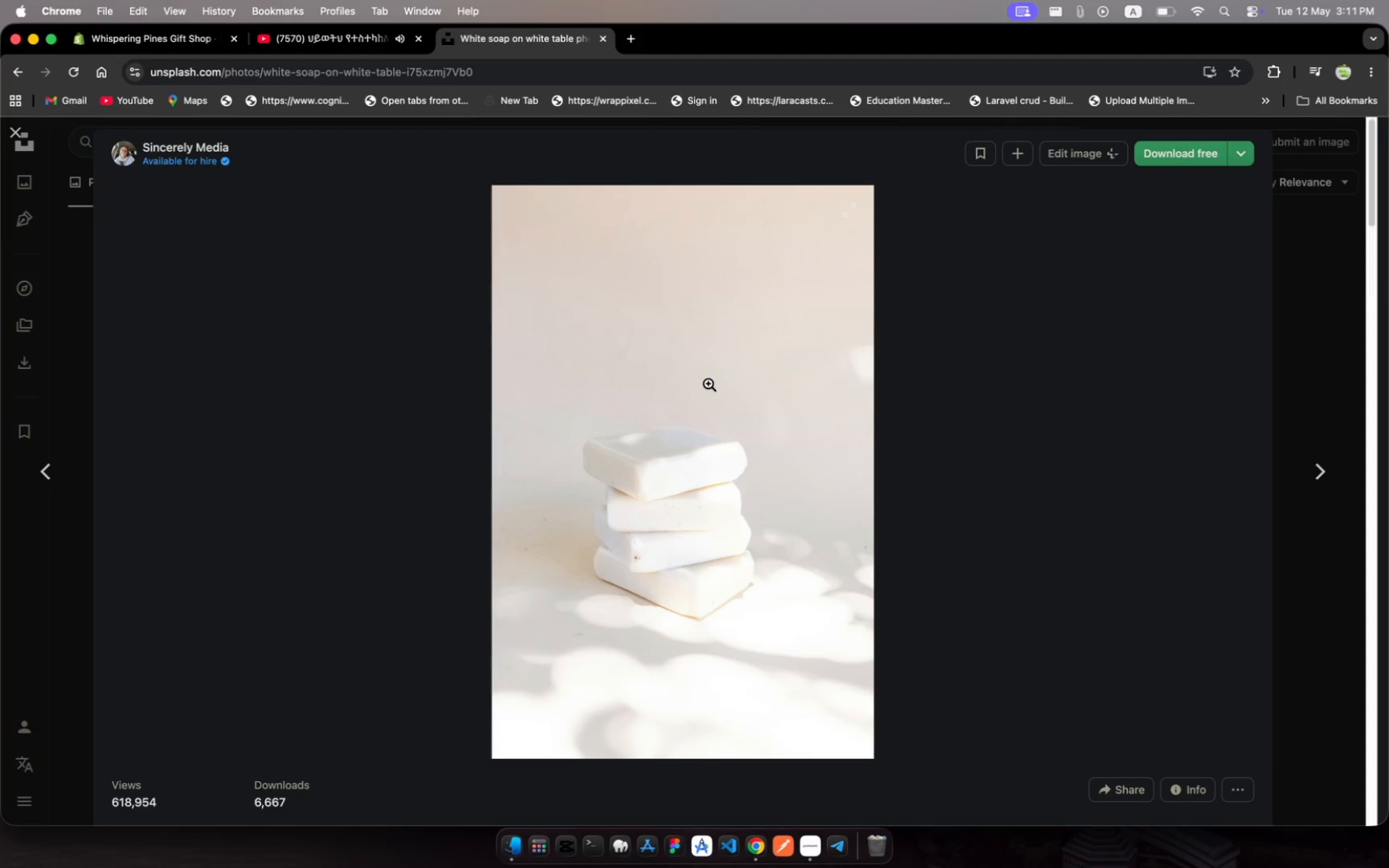 
right_click([708, 384])
 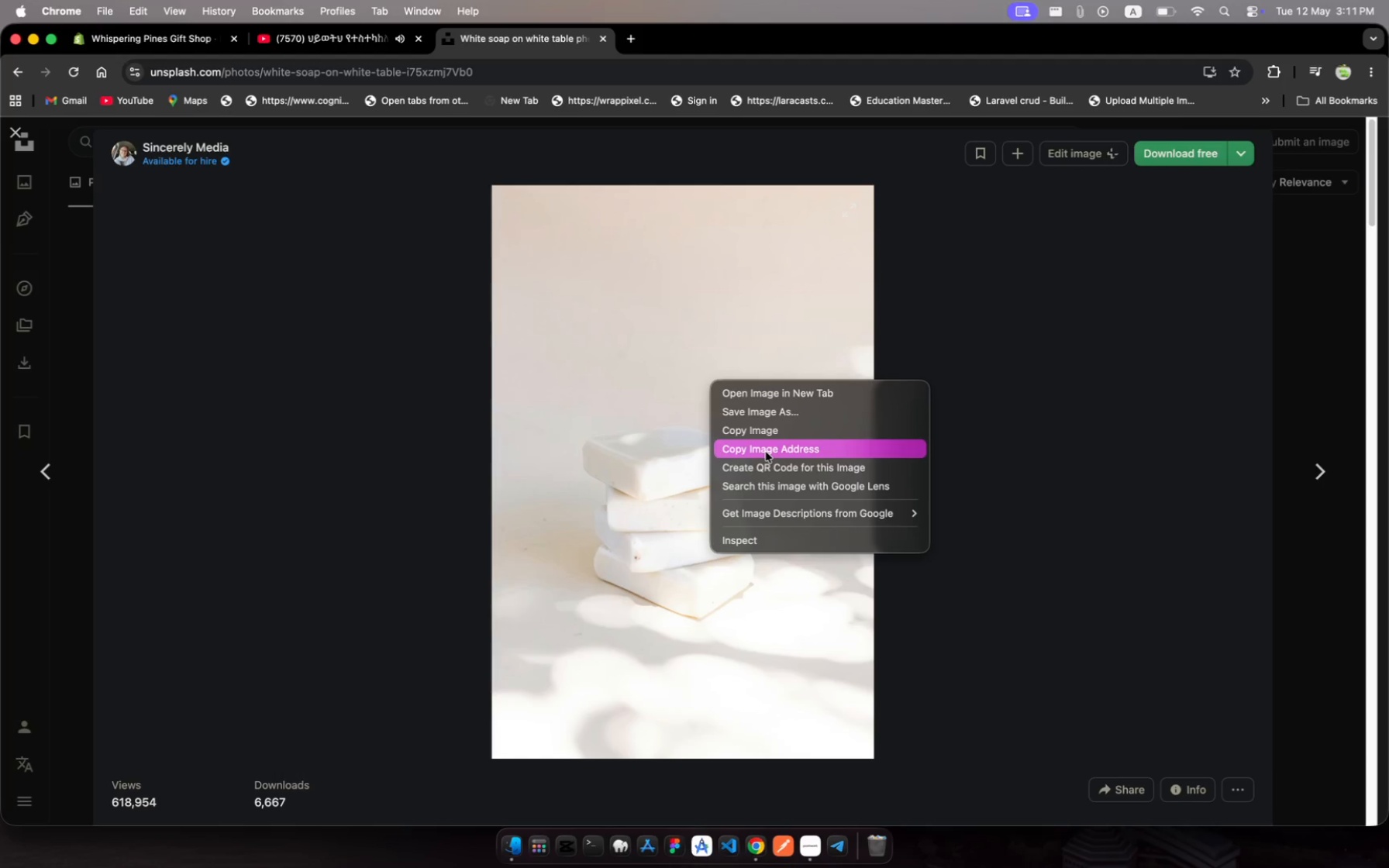 
left_click([766, 452])
 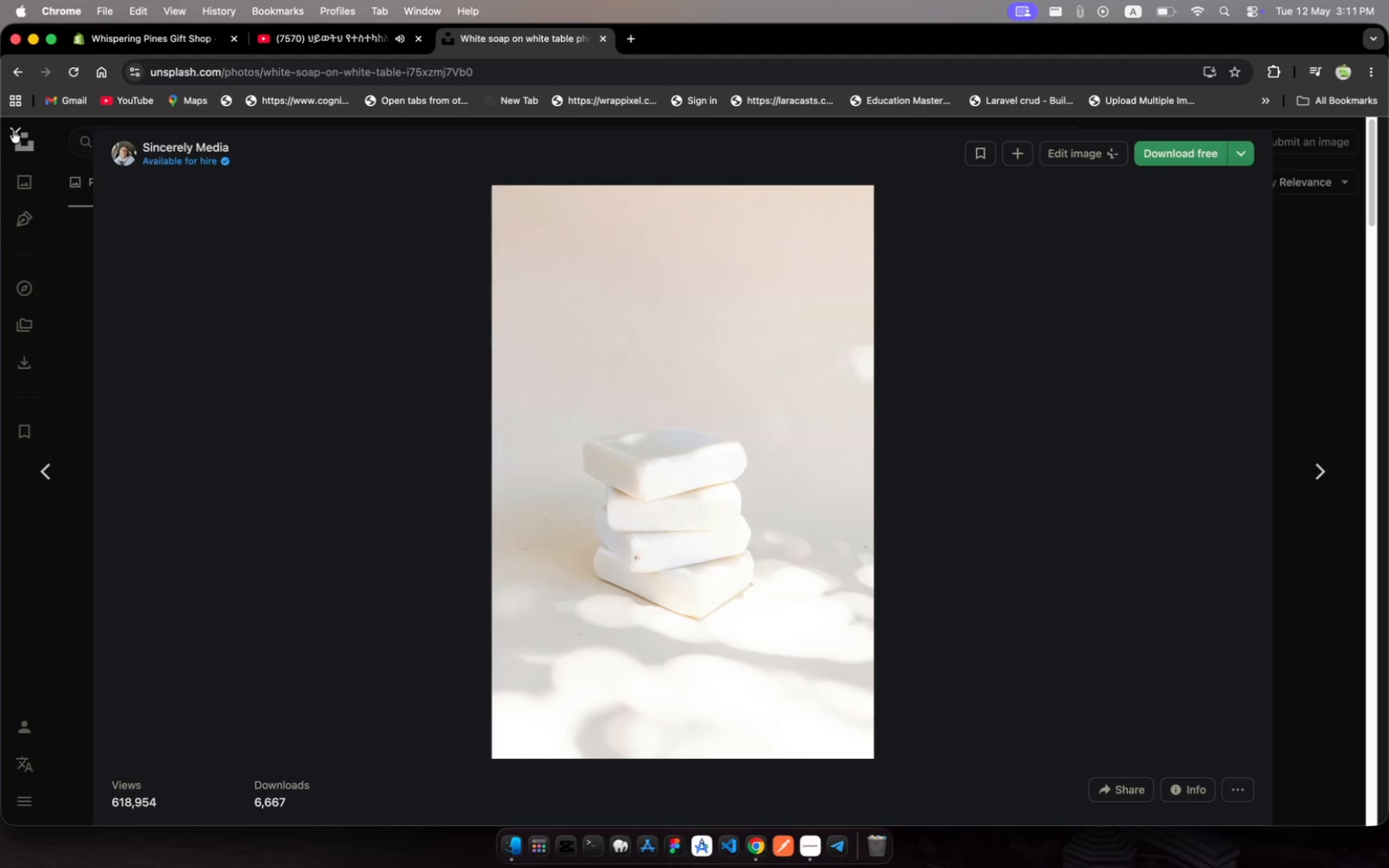 
left_click([16, 134])
 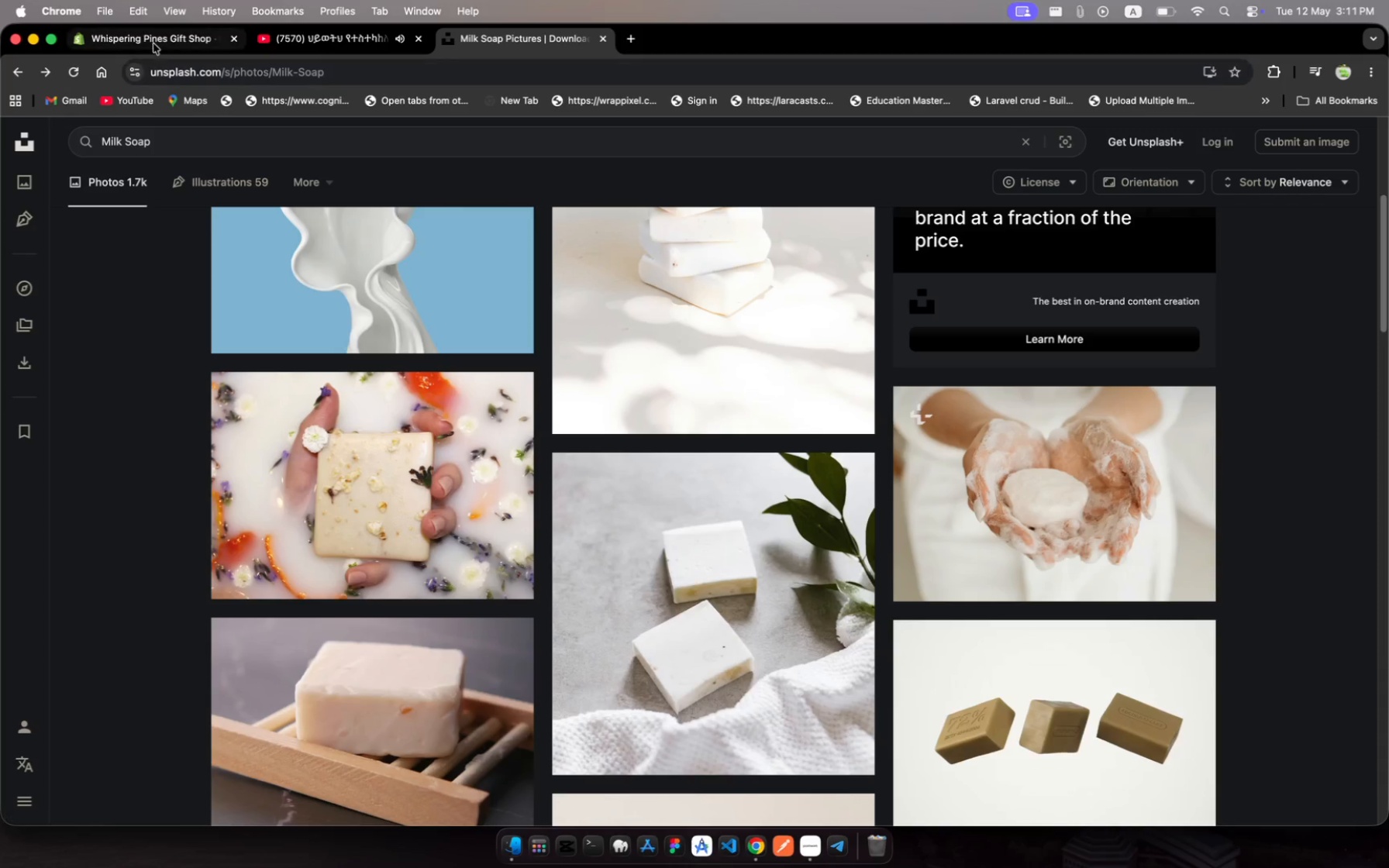 
left_click([153, 43])
 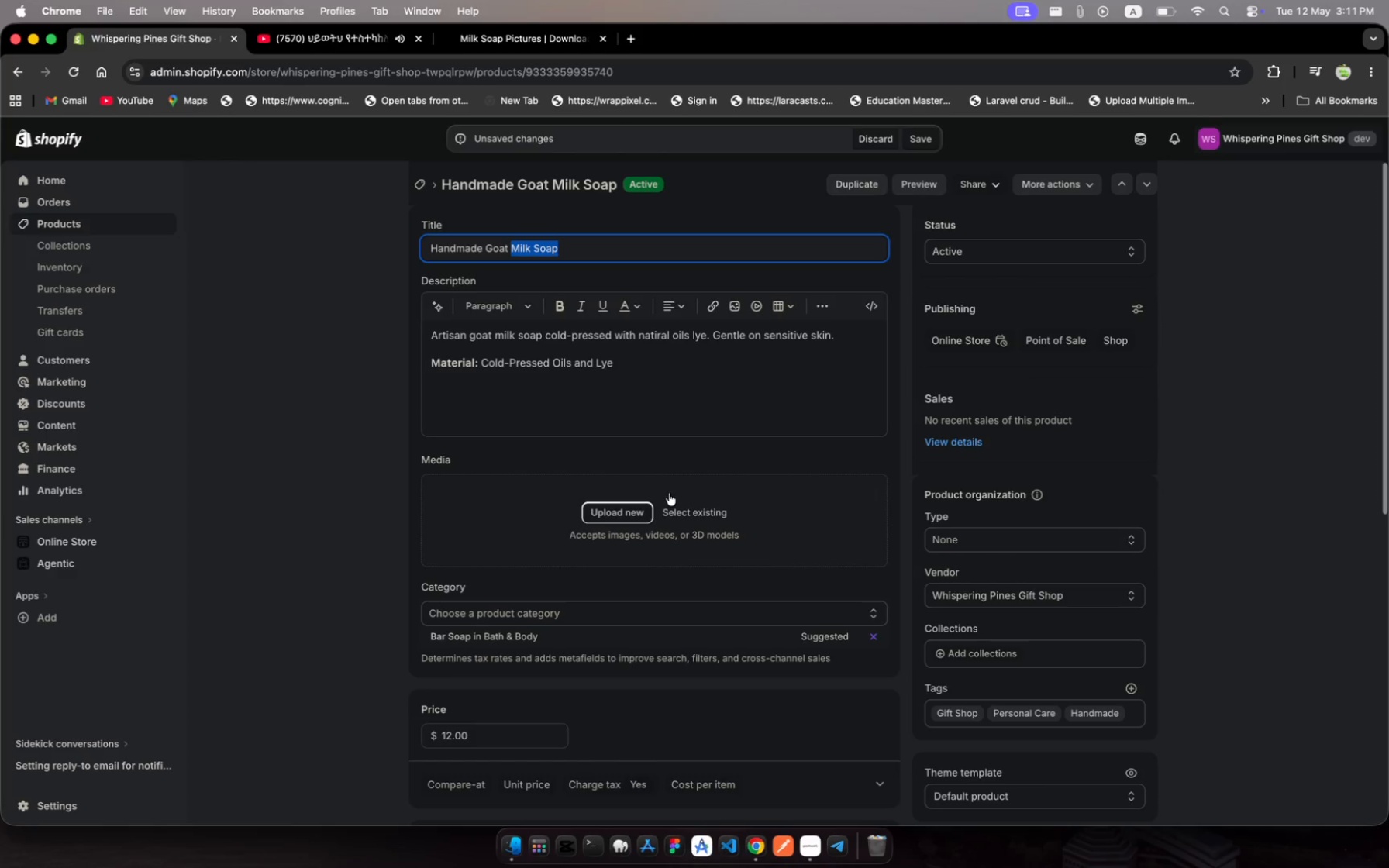 
left_click([689, 508])
 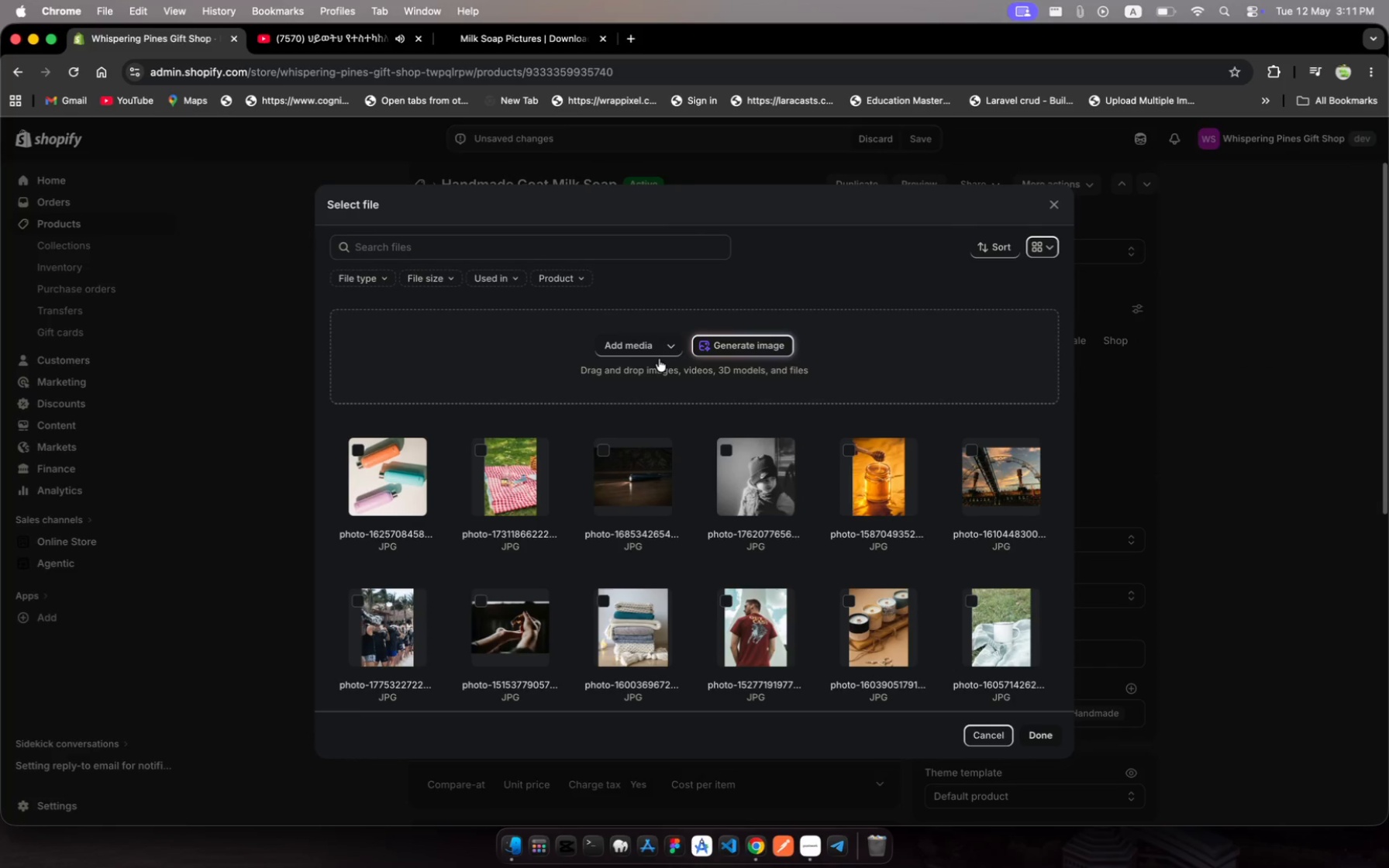 
left_click([663, 351])
 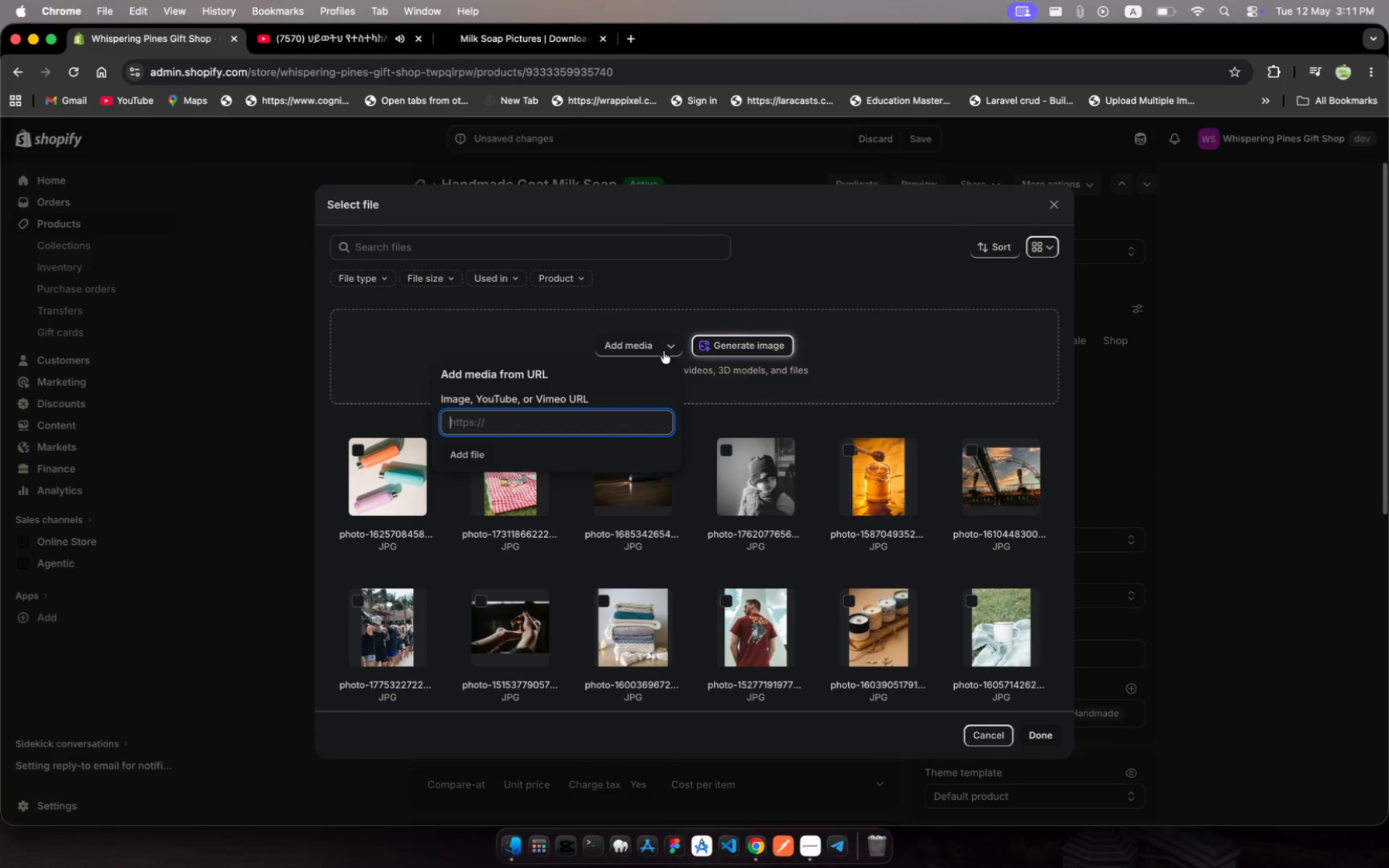 
key(Meta+V)
 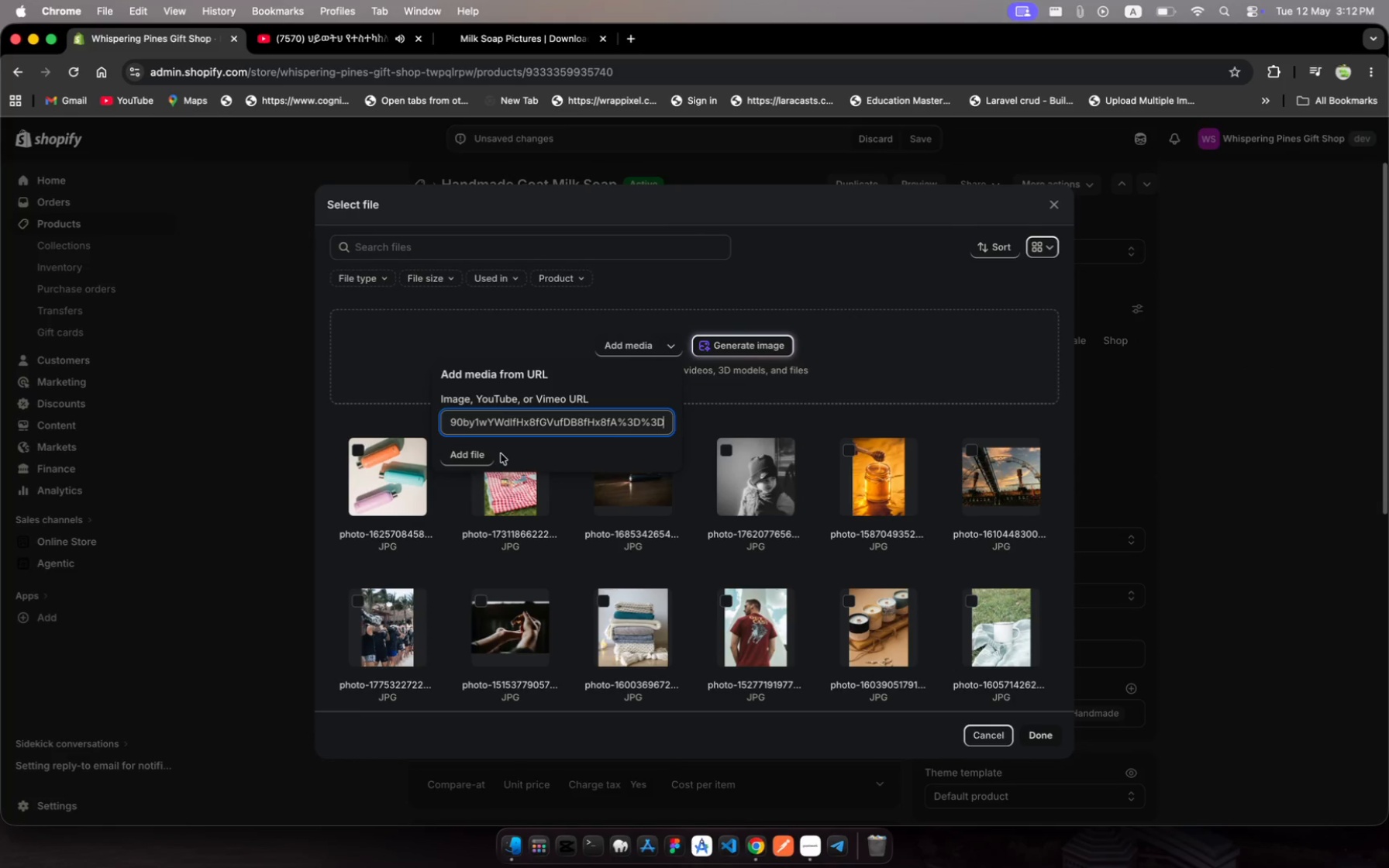 
left_click([480, 456])
 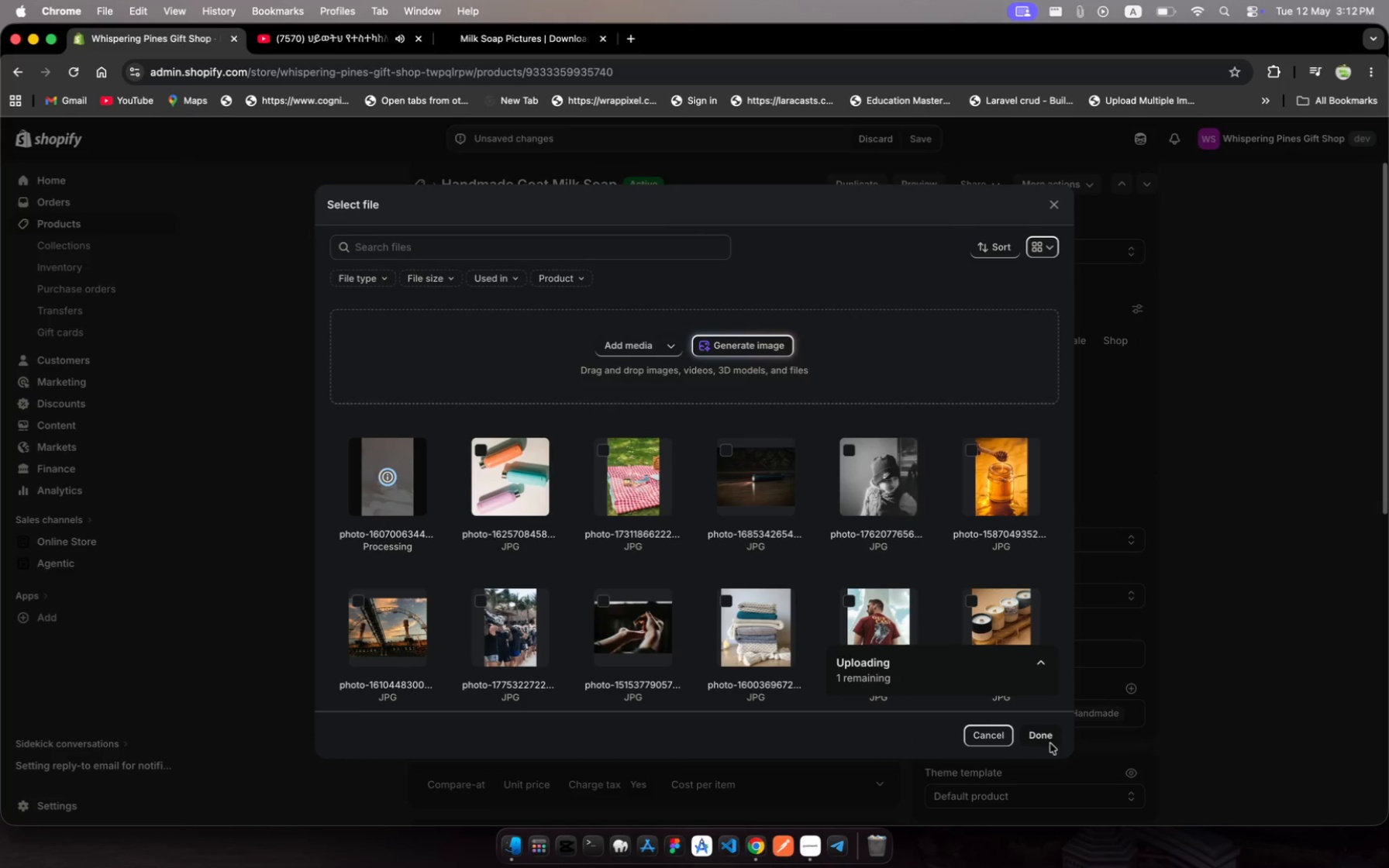 
scroll: coordinate [922, 641], scroll_direction: down, amount: 155.0
 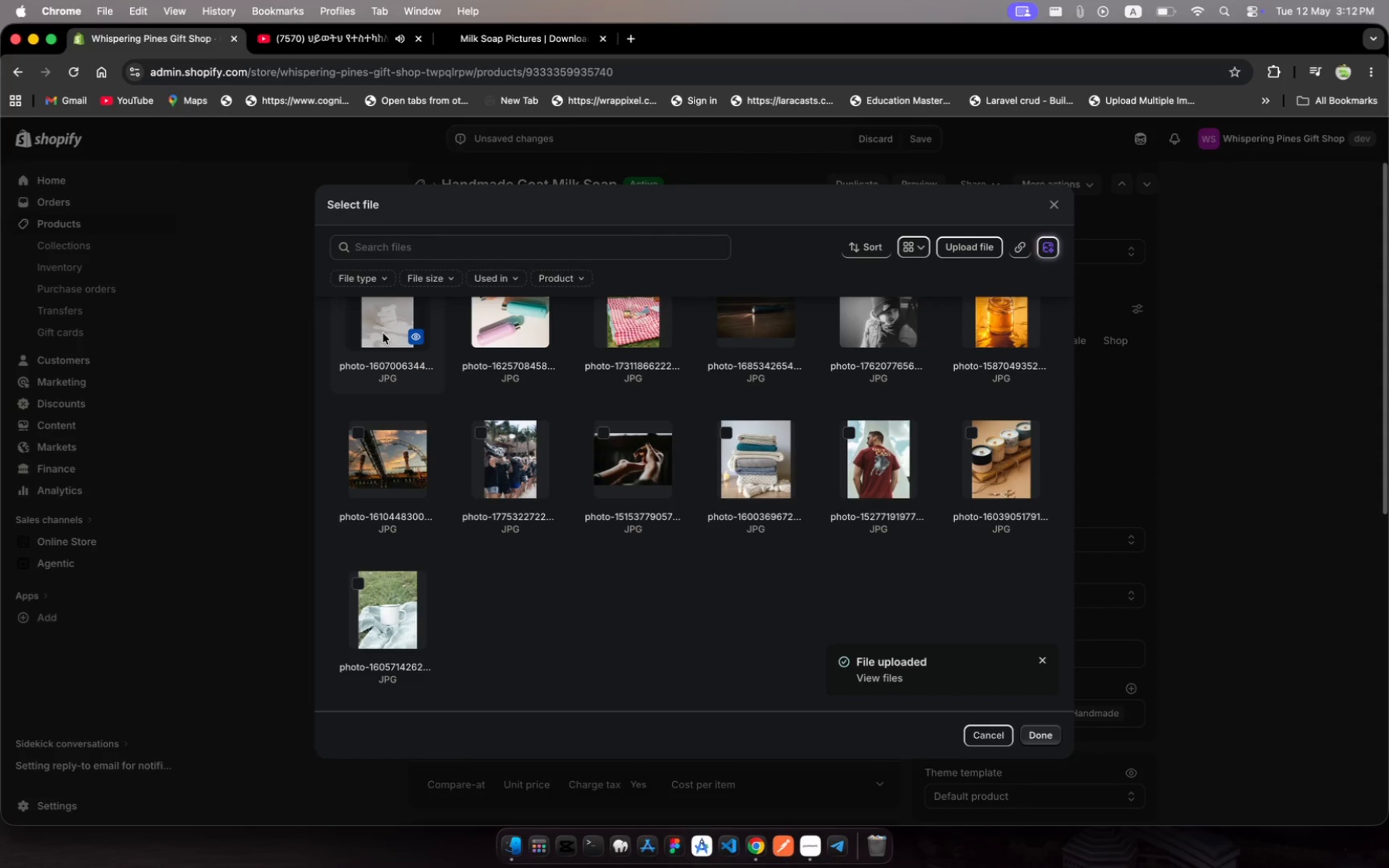 
scroll: coordinate [688, 561], scroll_direction: up, amount: 264.0
 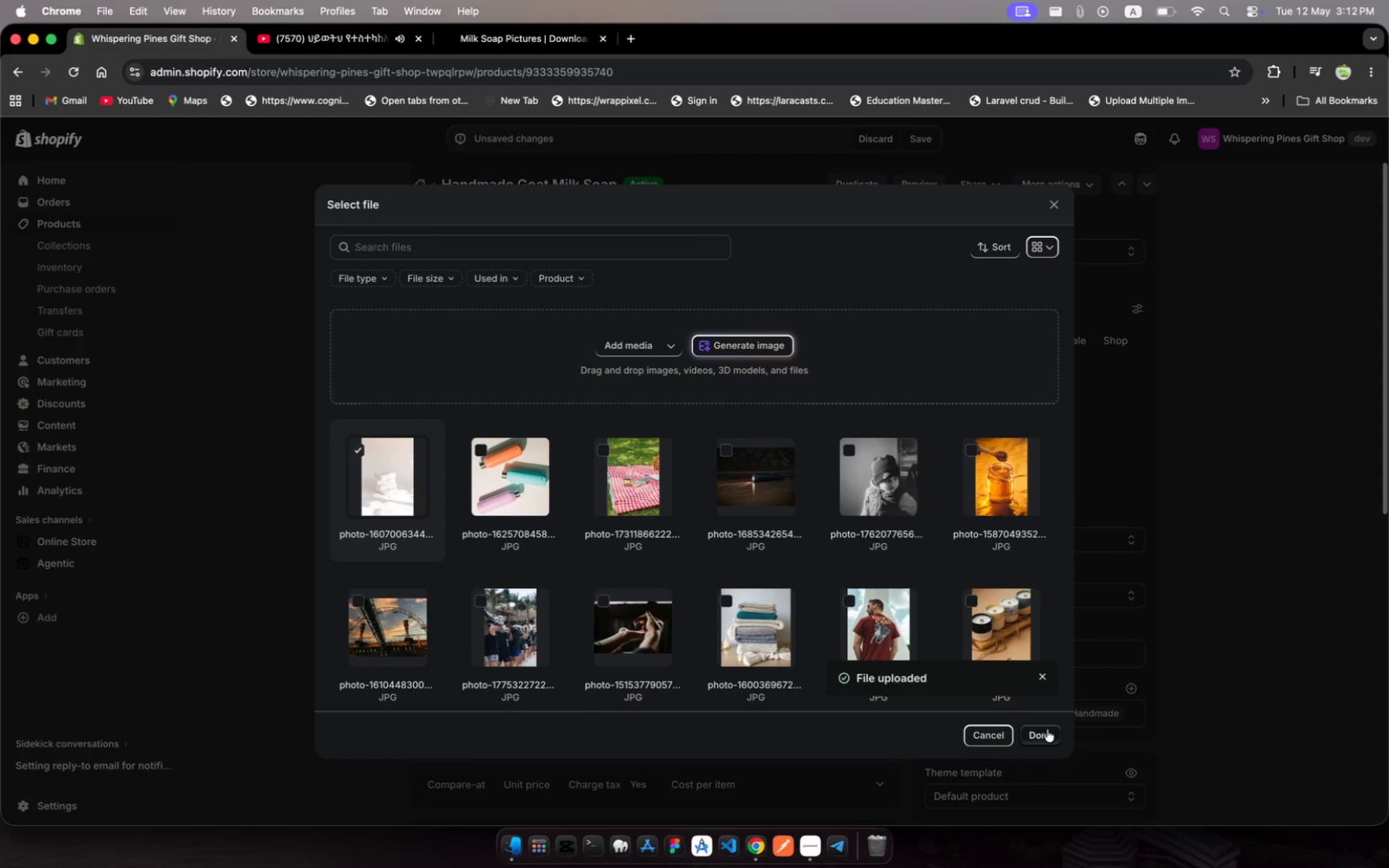 
left_click([1047, 729])
 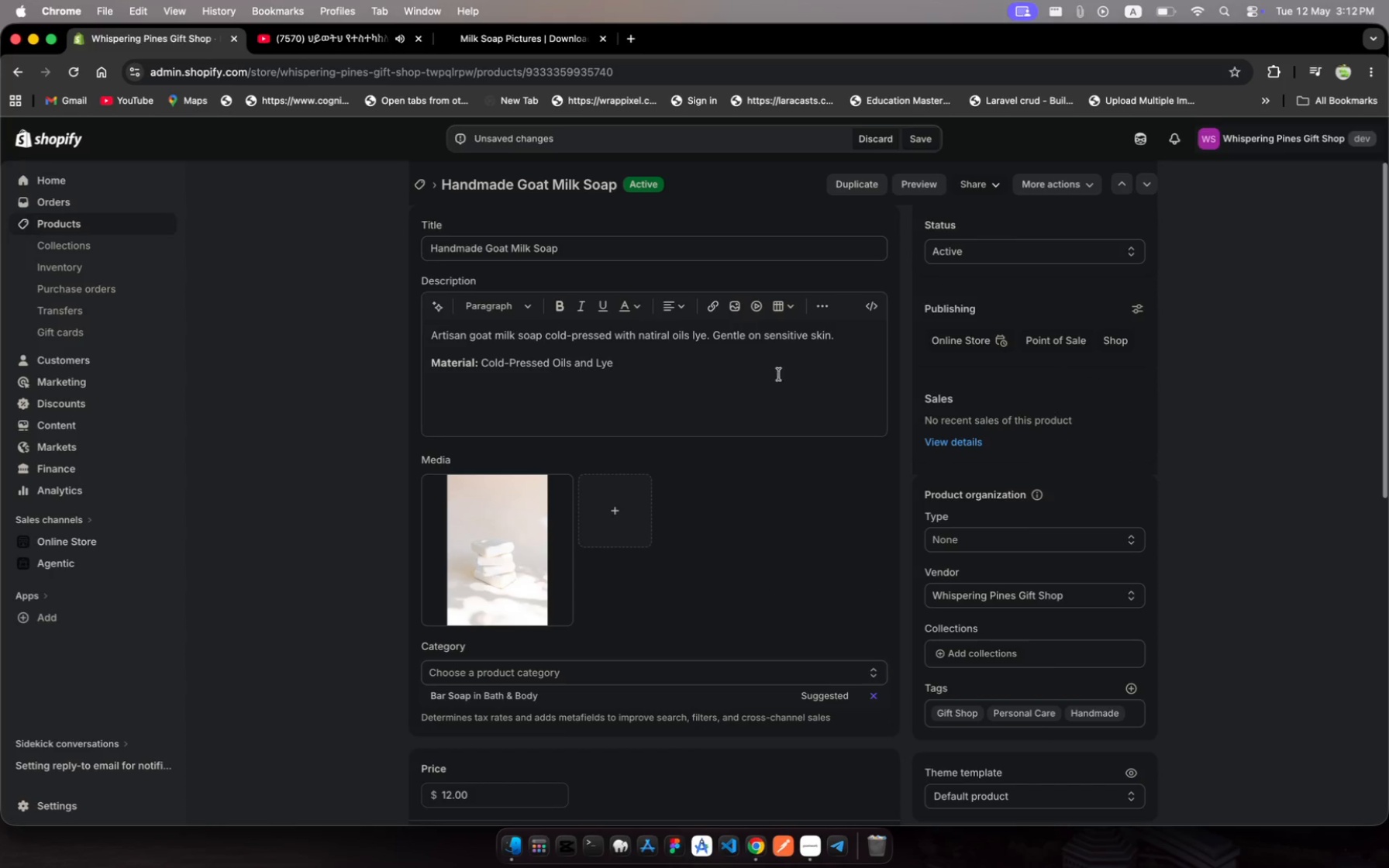 
scroll: coordinate [616, 467], scroll_direction: down, amount: 15.0
 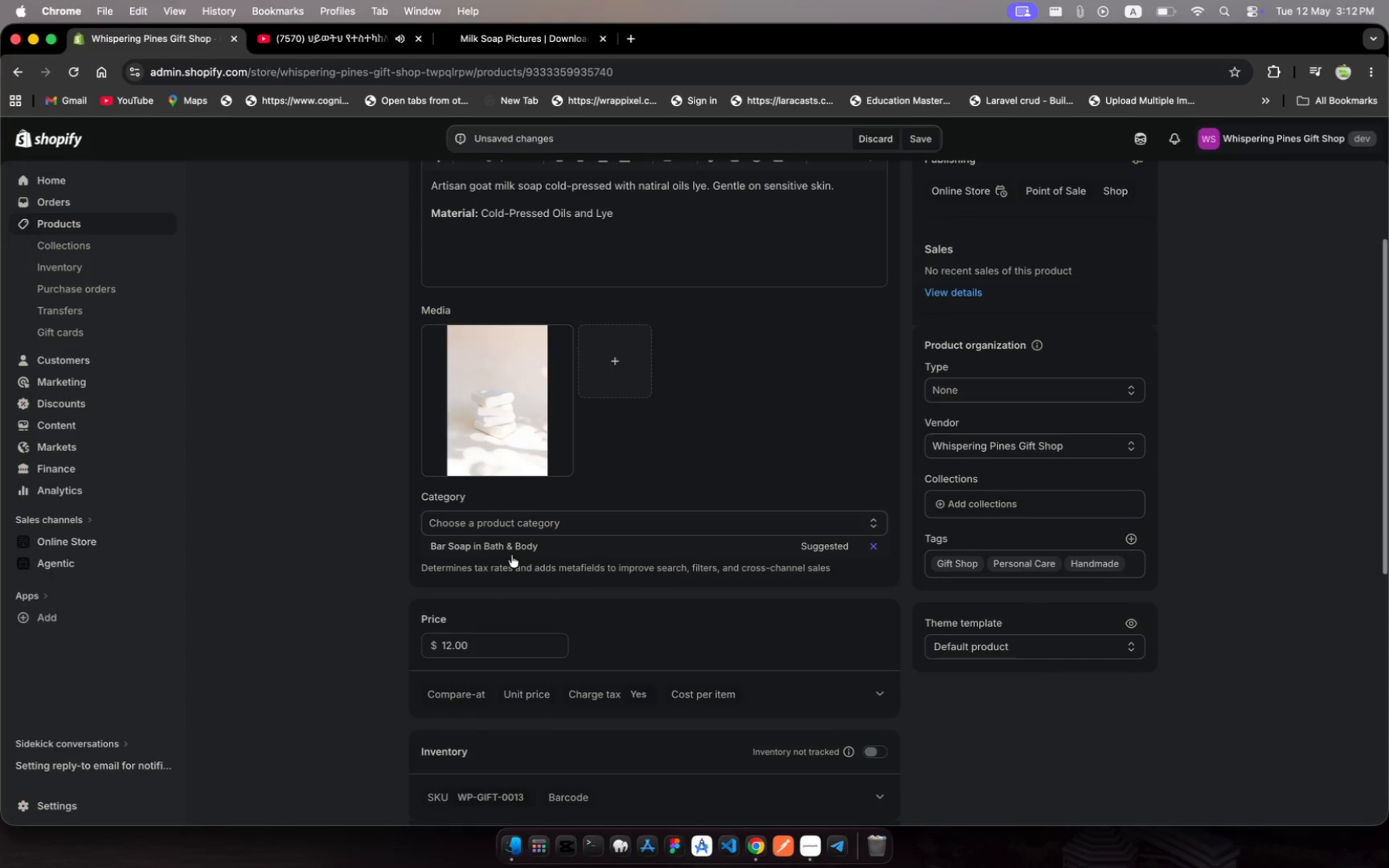 
left_click([512, 550])
 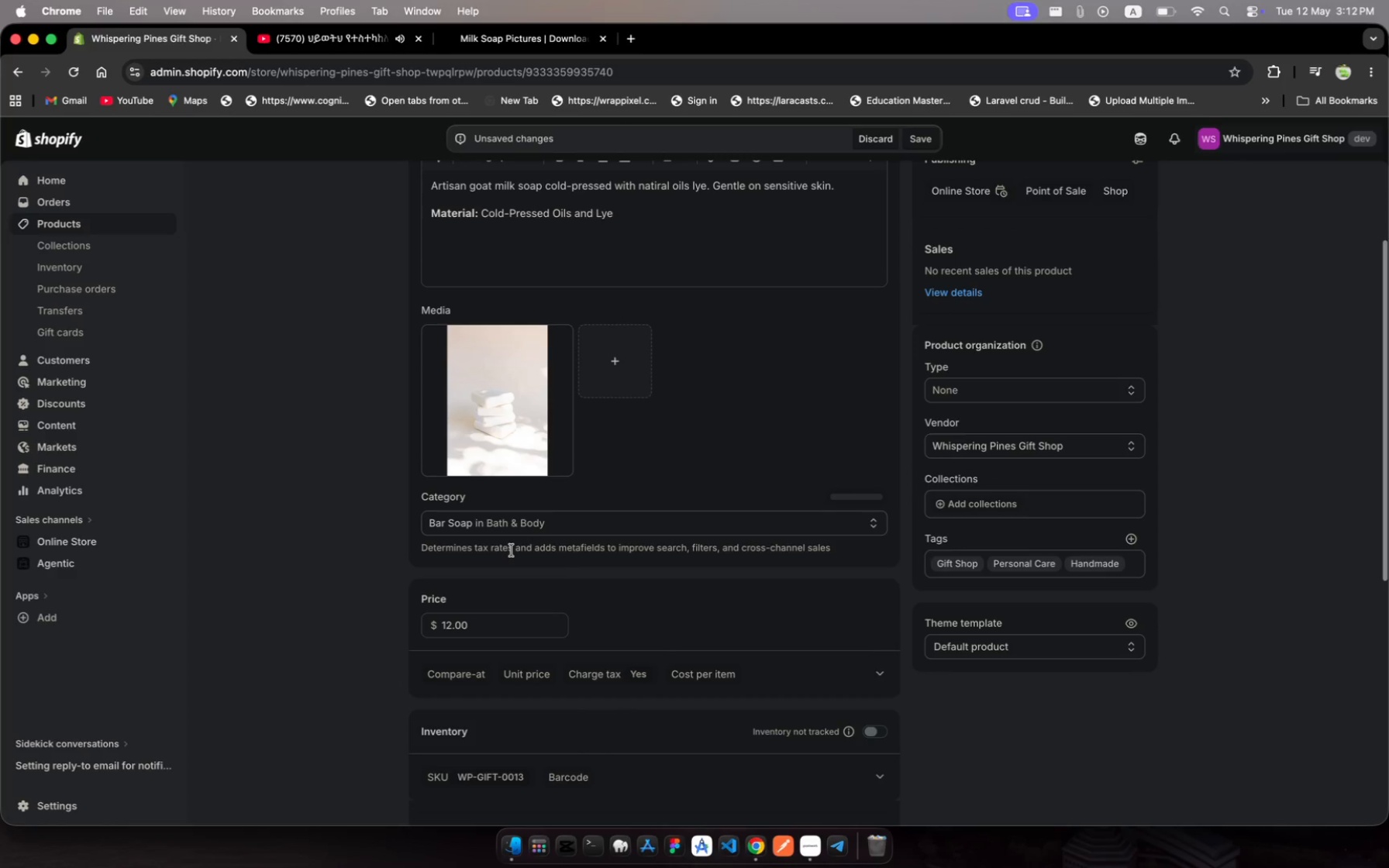 
scroll: coordinate [512, 550], scroll_direction: down, amount: 14.0
 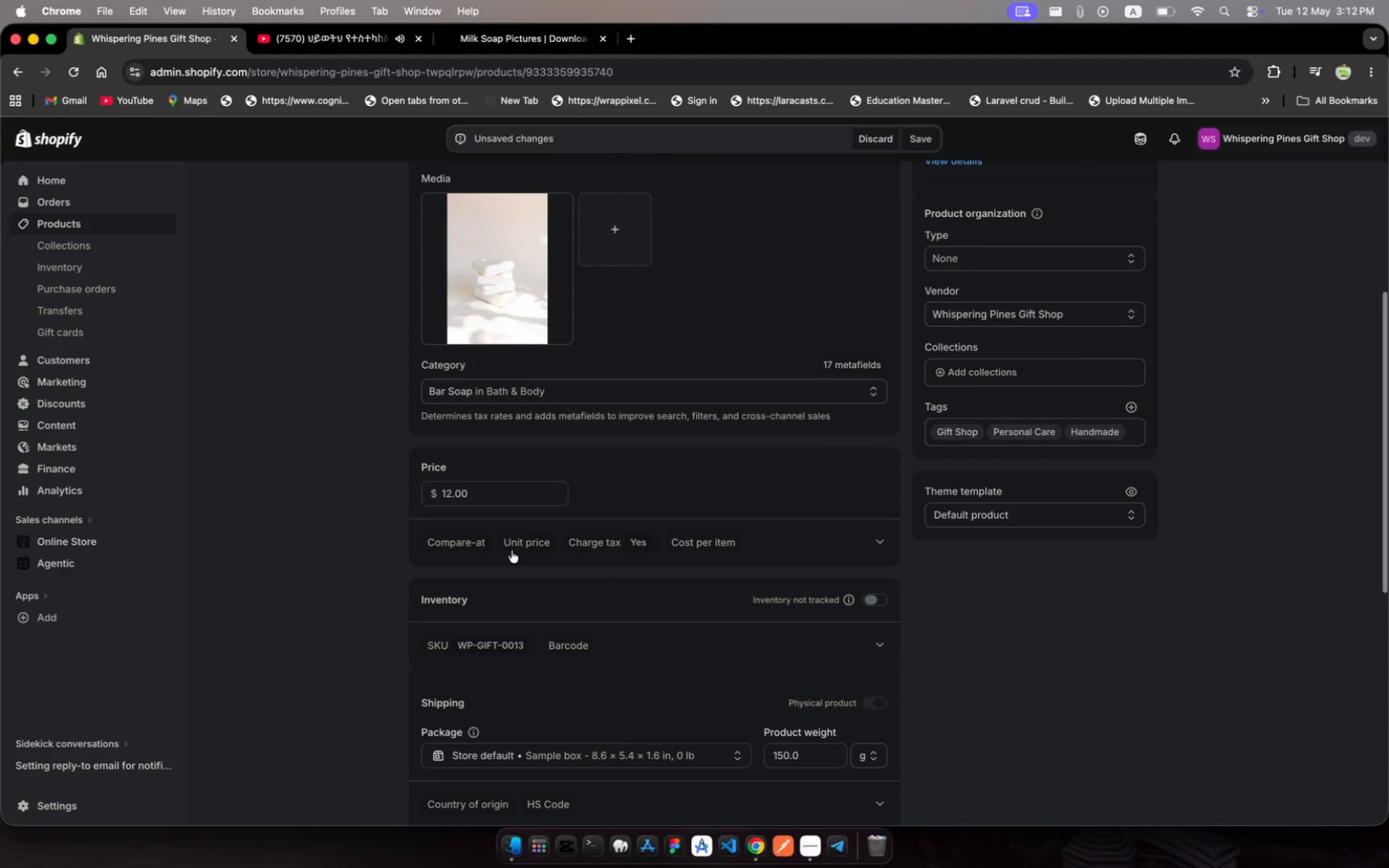 
scroll: coordinate [512, 550], scroll_direction: up, amount: 79.0
 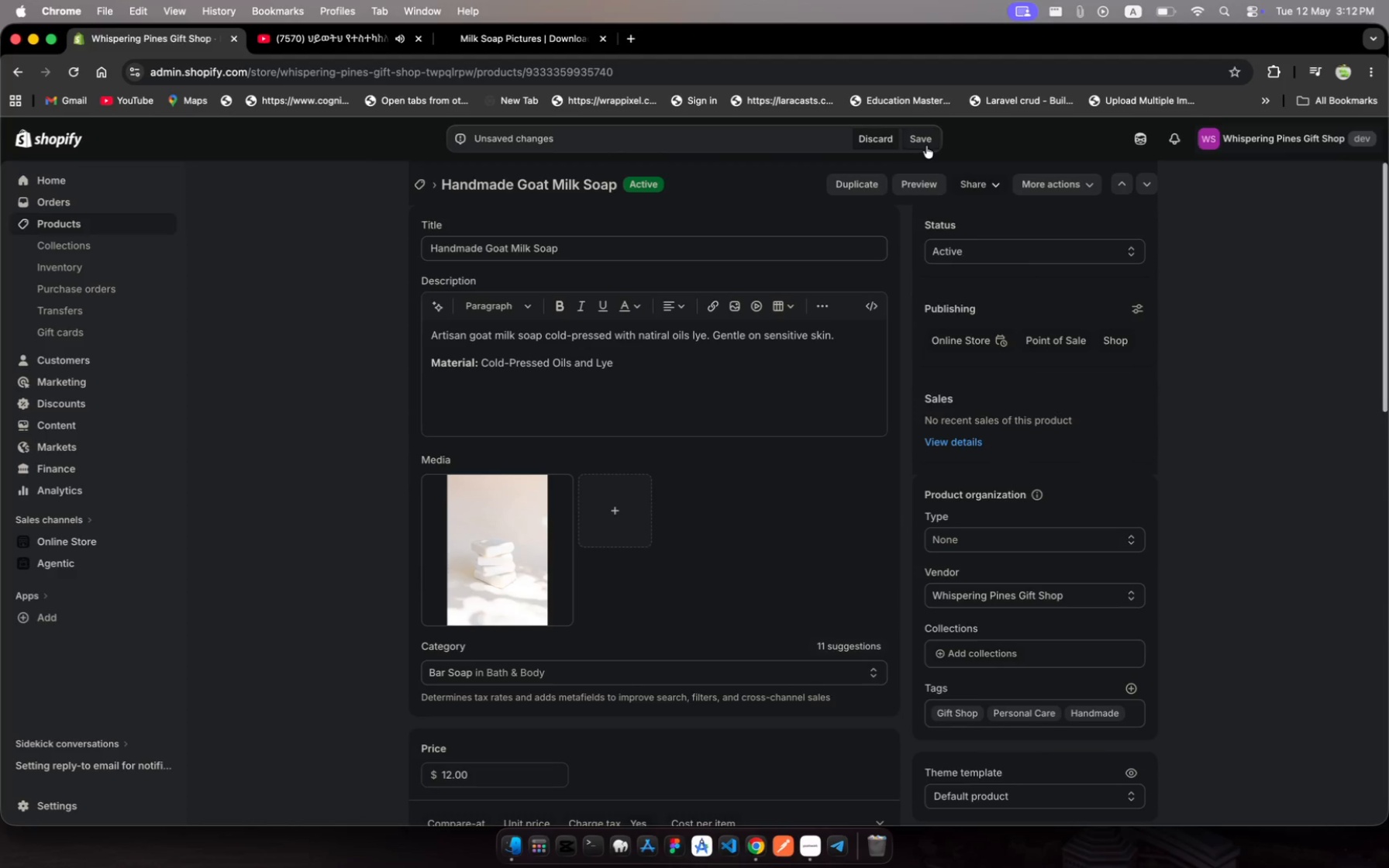 
left_click([923, 146])
 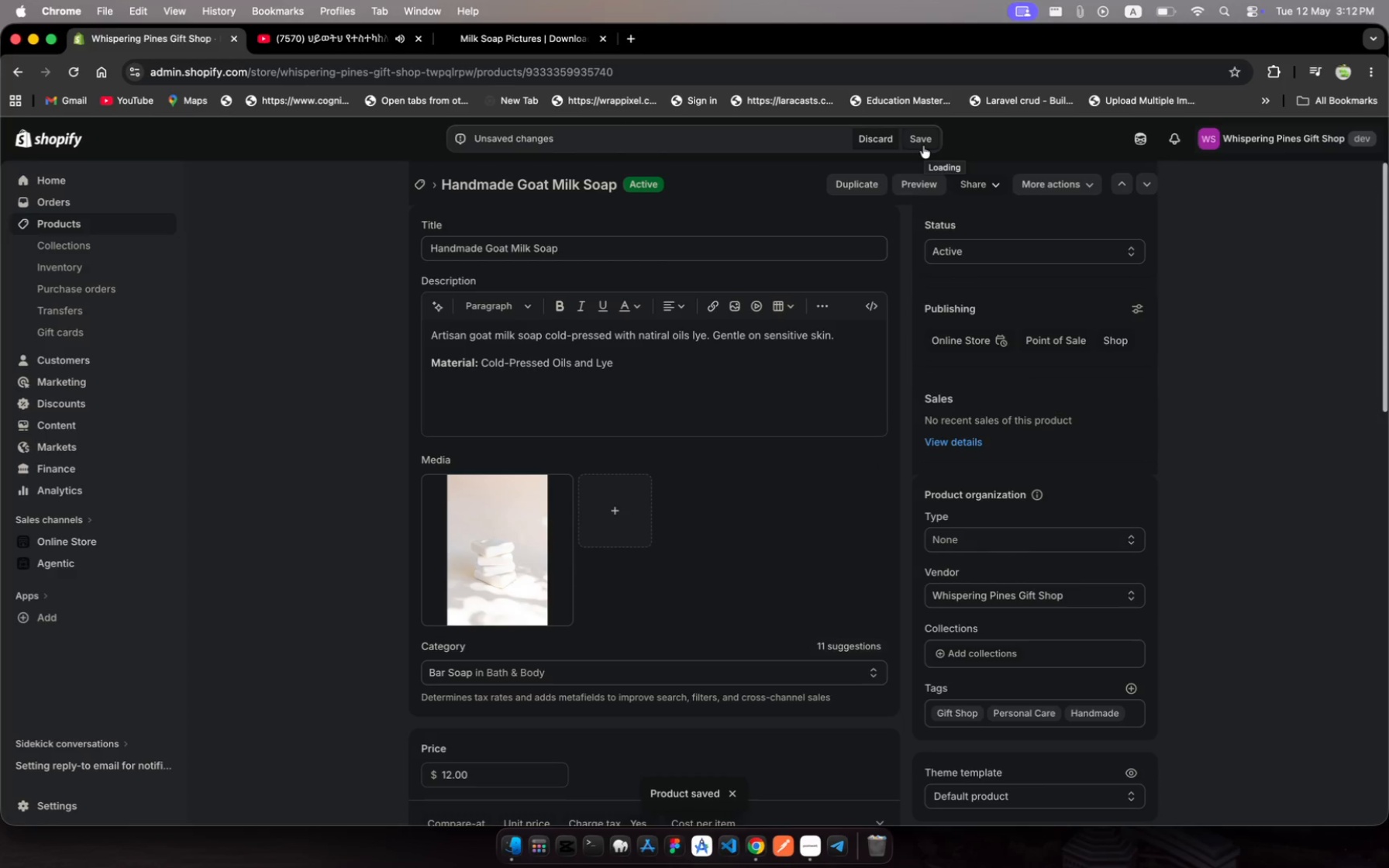 
wait(11.68)
 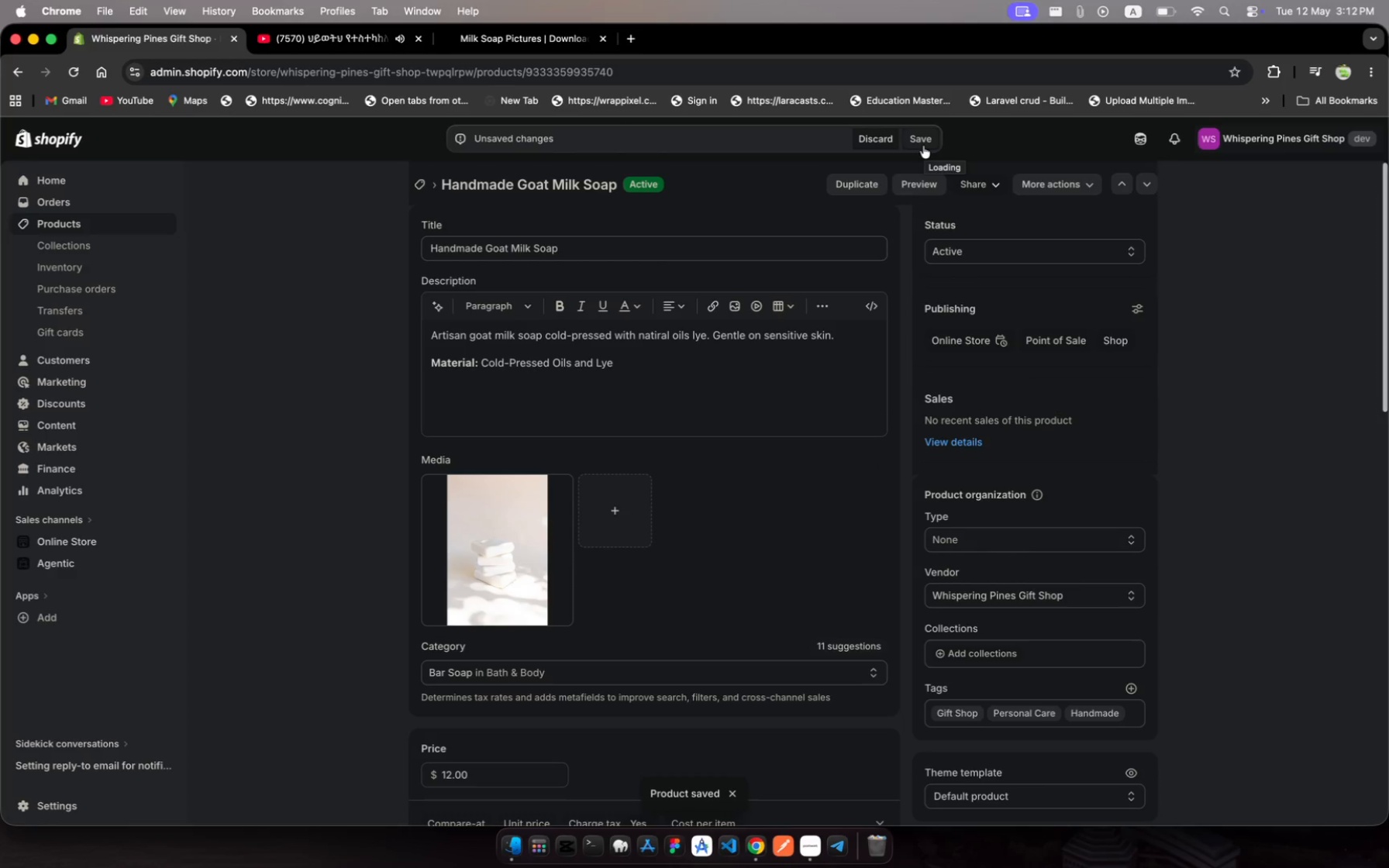 
left_click([134, 230])
 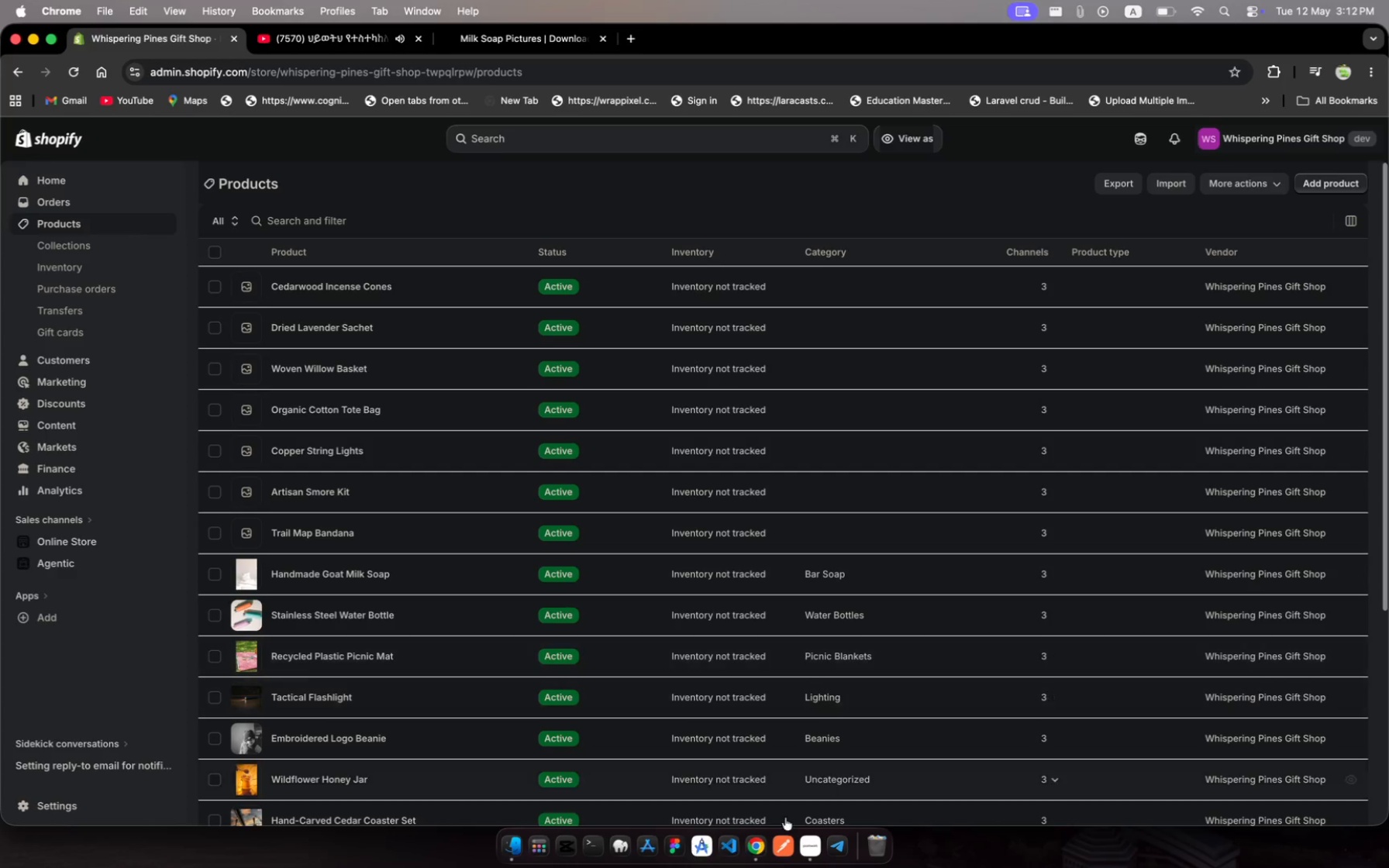 
left_click([808, 848])